 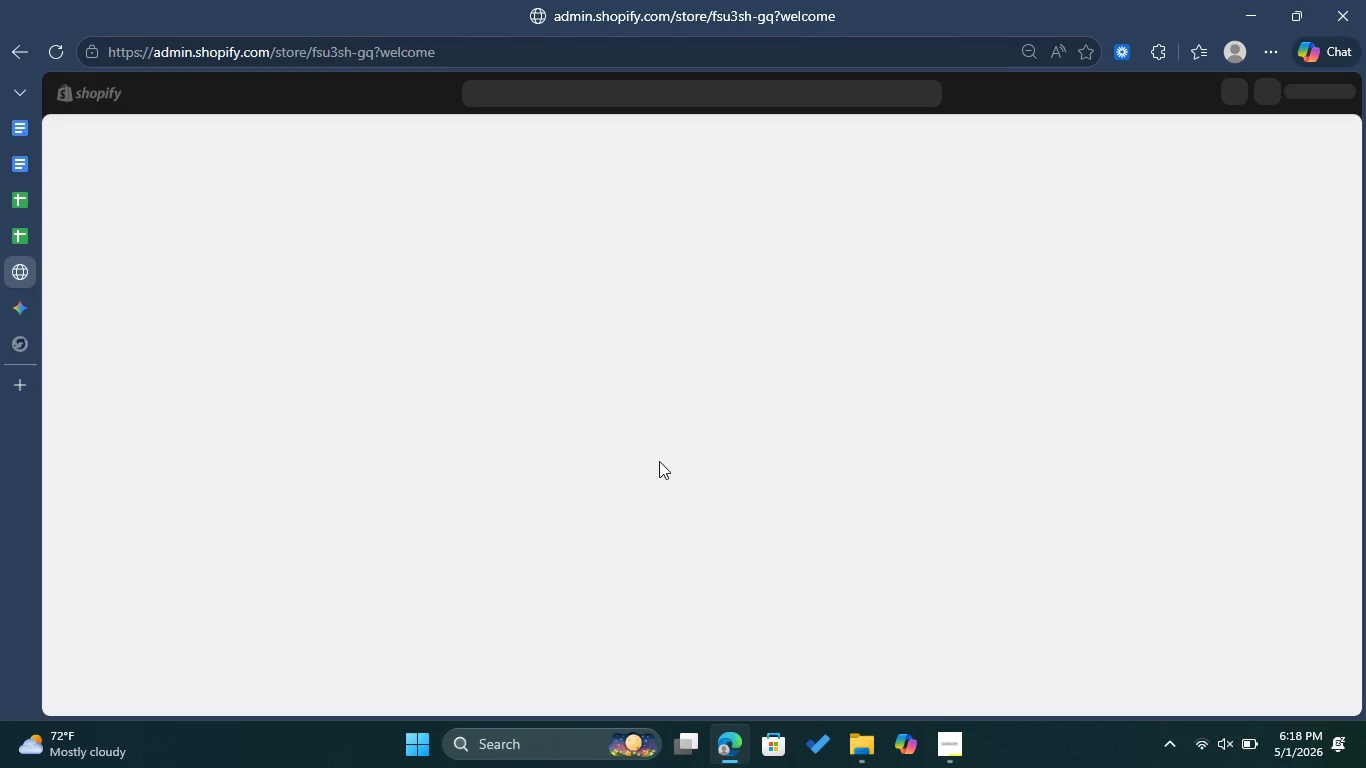 
mouse_move([152, 596])
 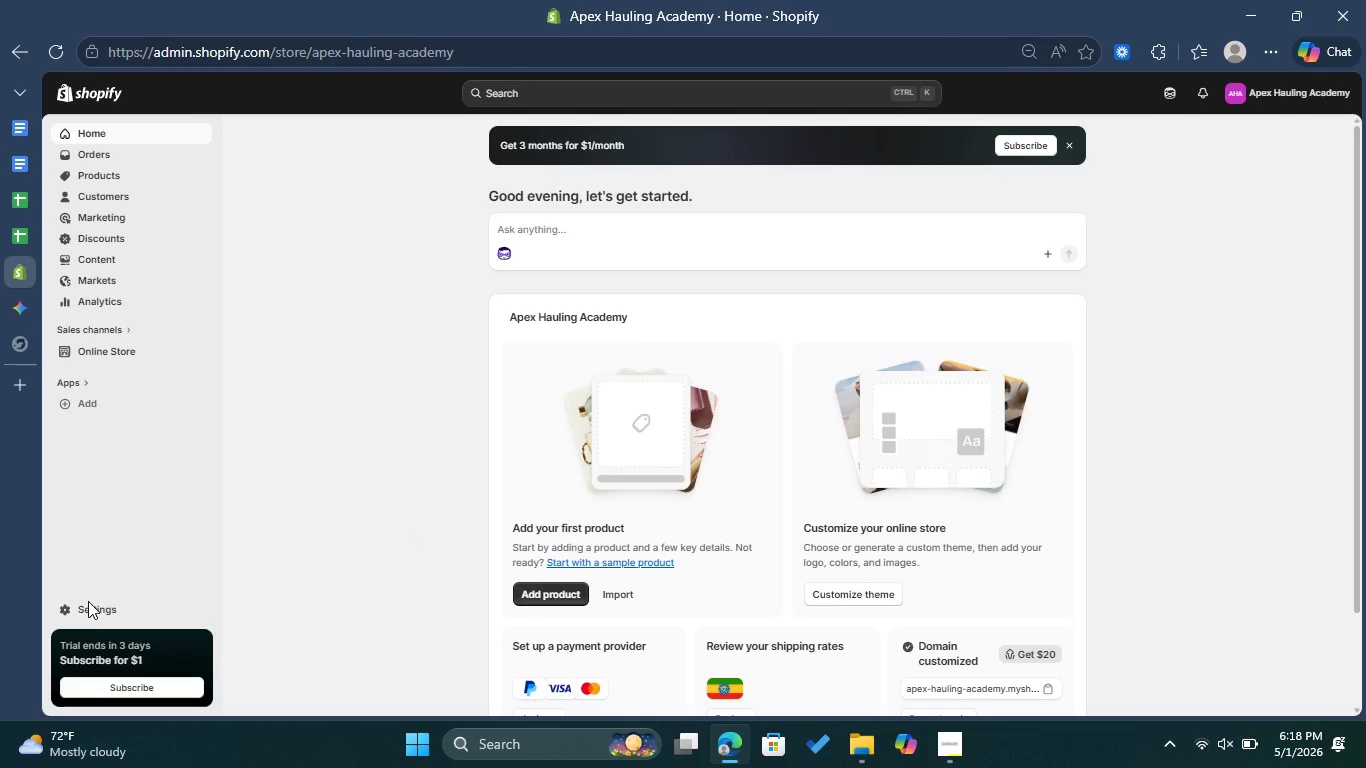 
left_click([113, 609])
 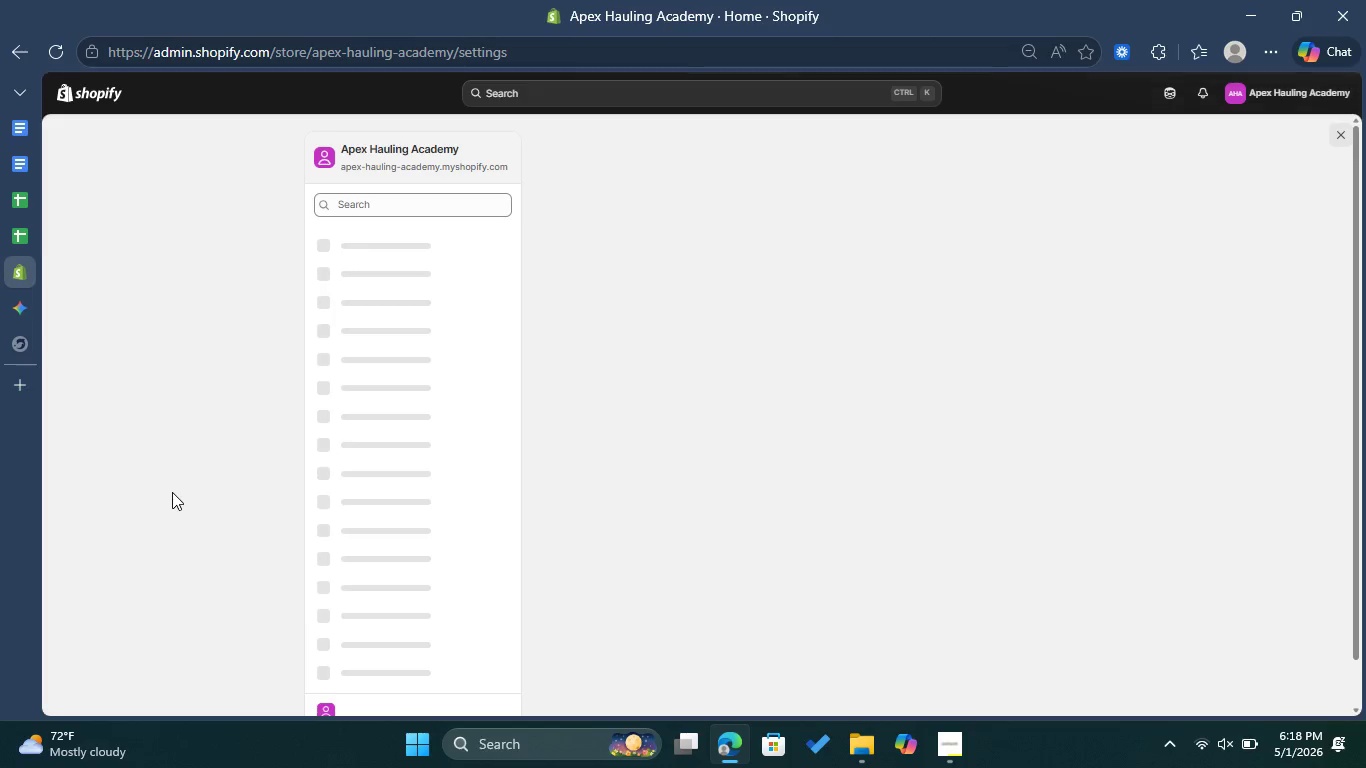 
wait(12.3)
 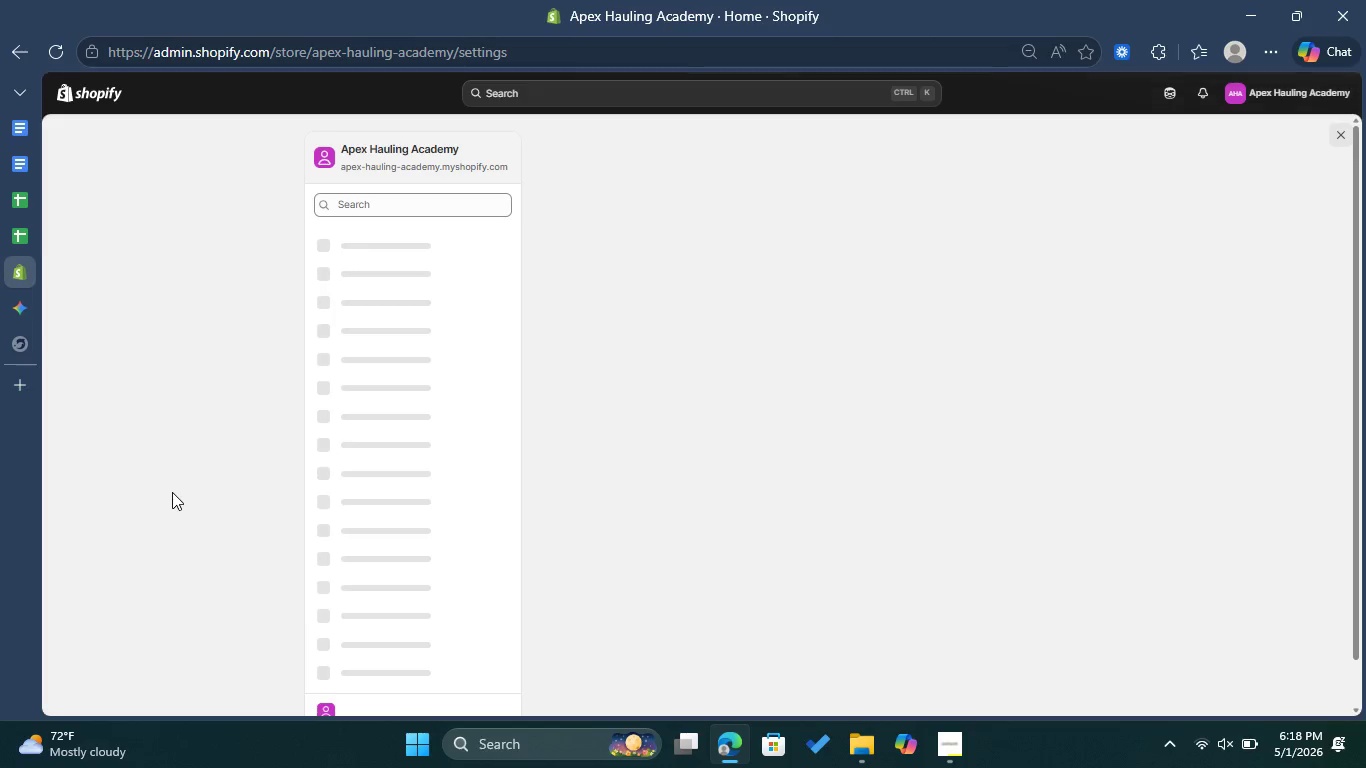 
scroll: coordinate [718, 512], scroll_direction: down, amount: 8.0
 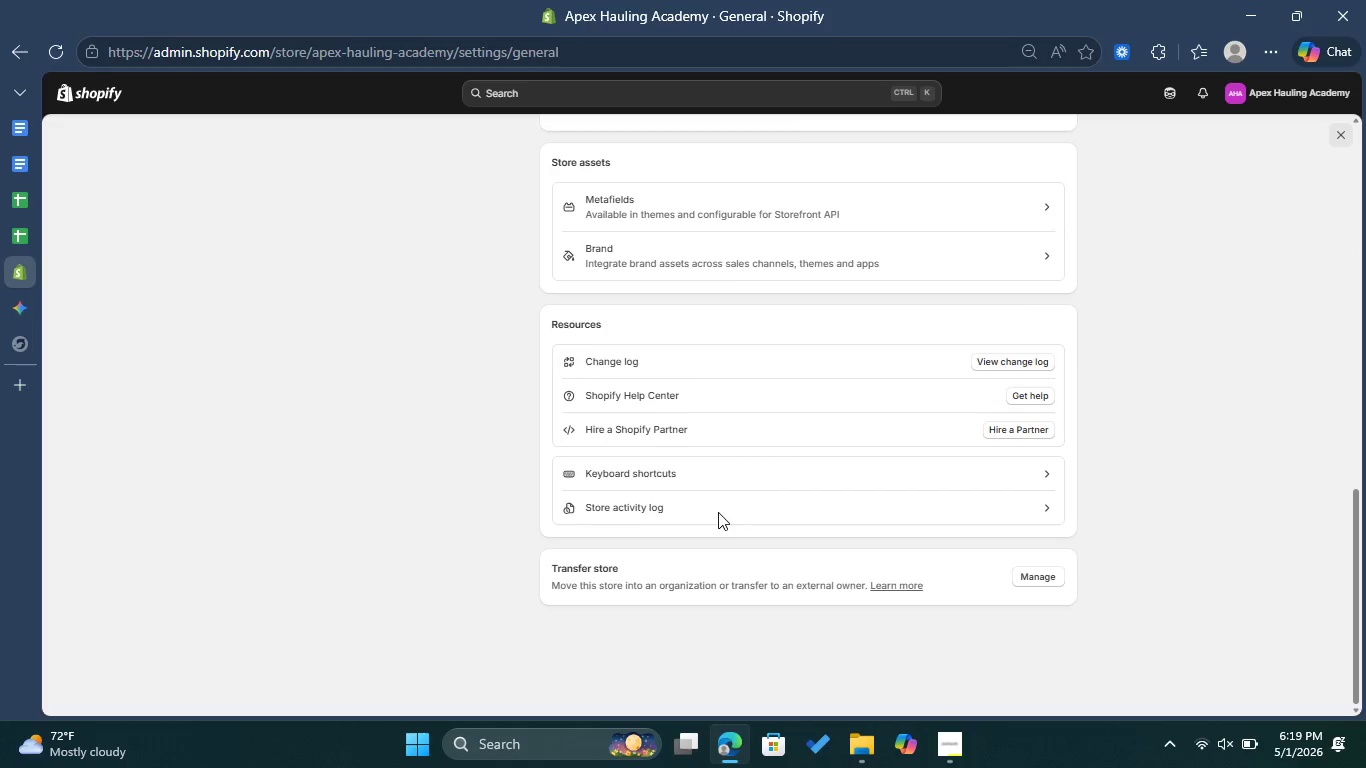 
scroll: coordinate [718, 512], scroll_direction: up, amount: 16.0
 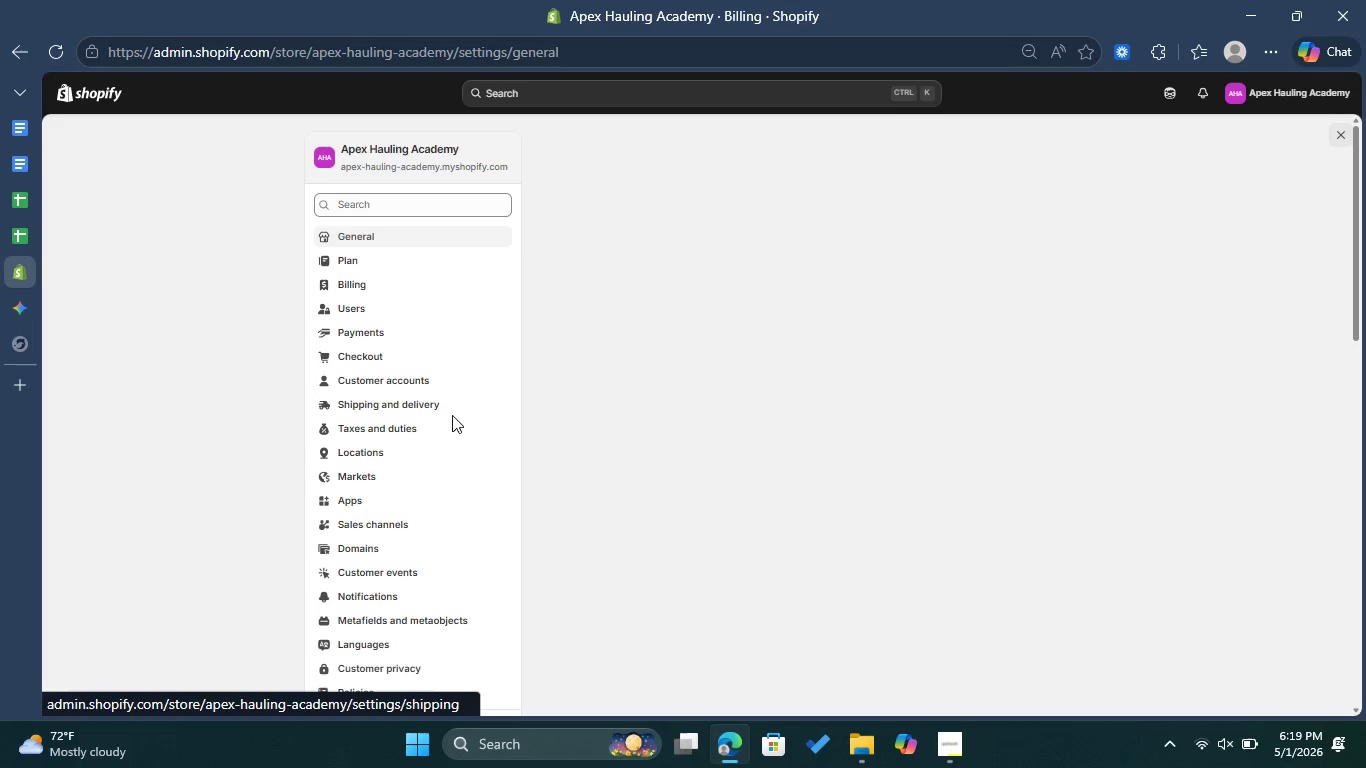 
wait(8.4)
 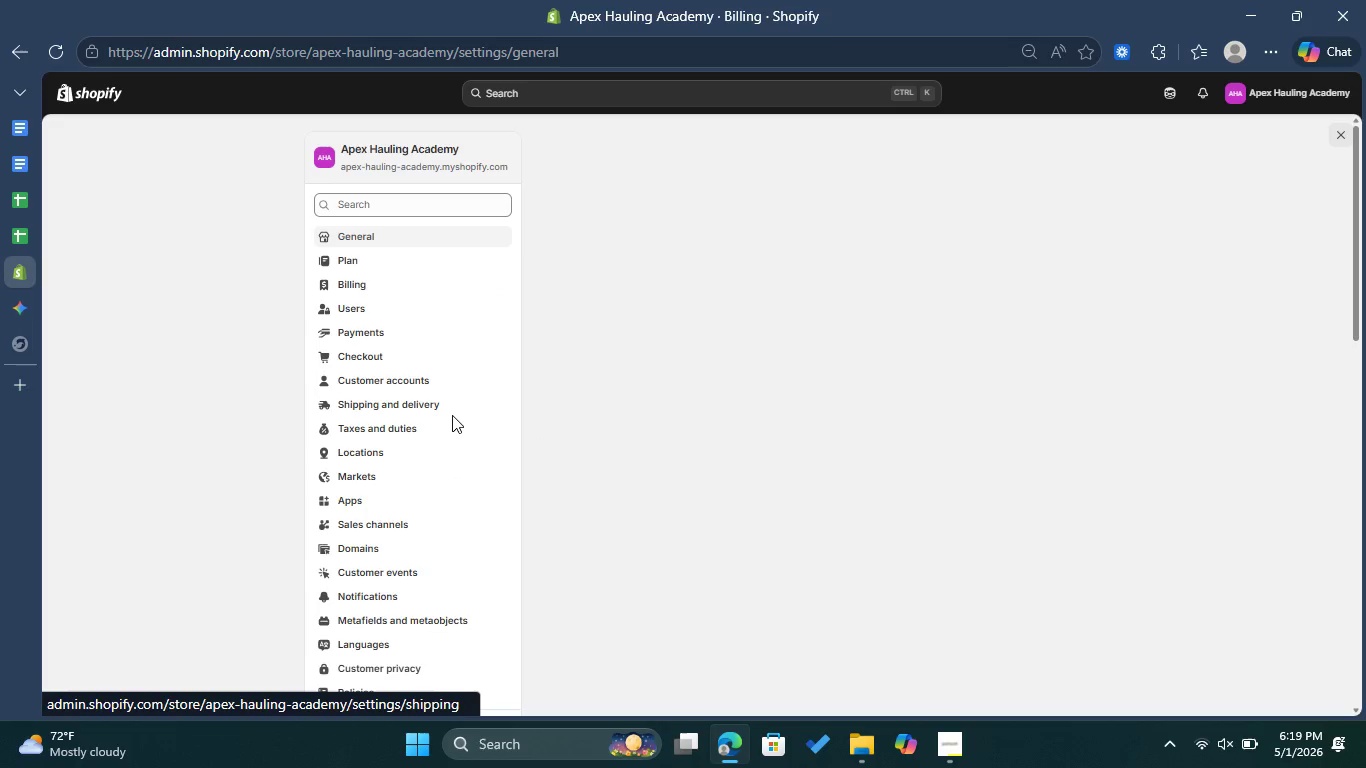 
scroll: coordinate [452, 415], scroll_direction: down, amount: 4.0
 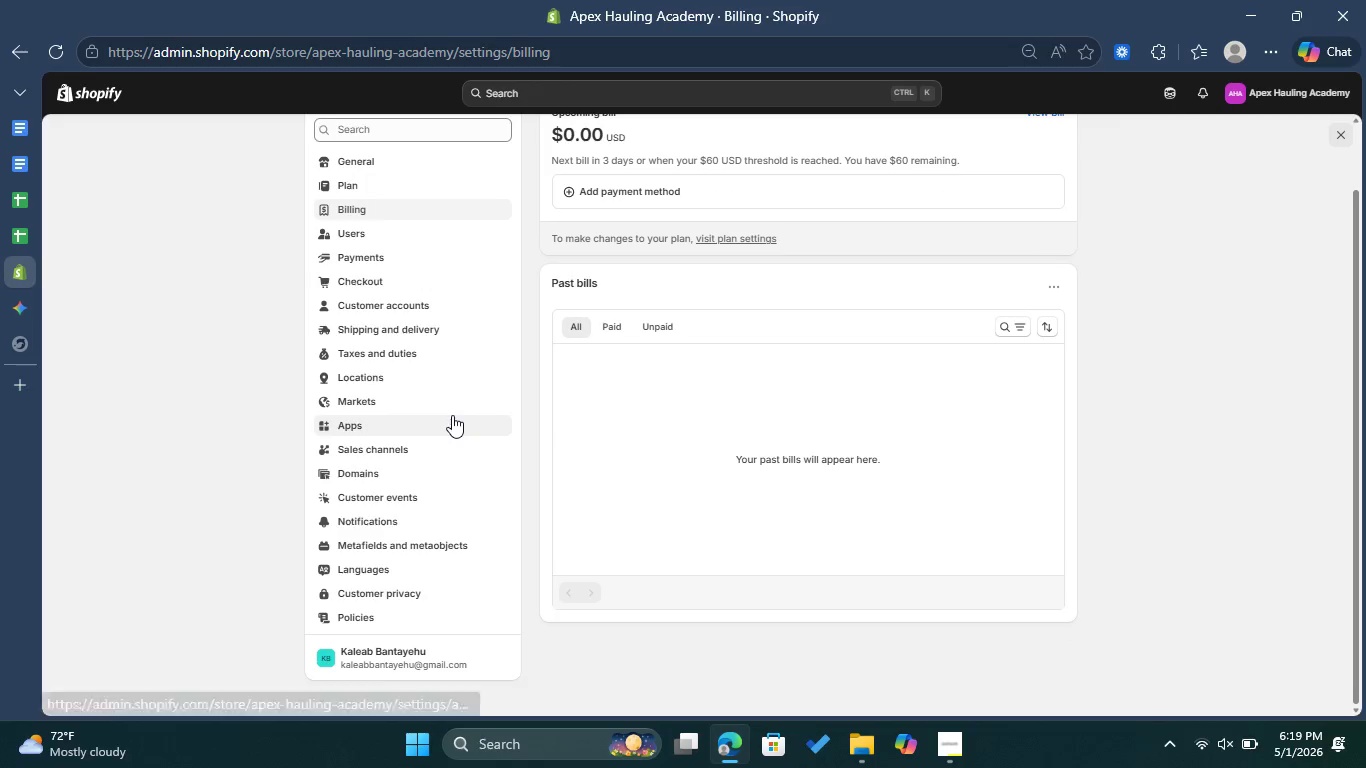 
scroll: coordinate [452, 415], scroll_direction: up, amount: 2.0
 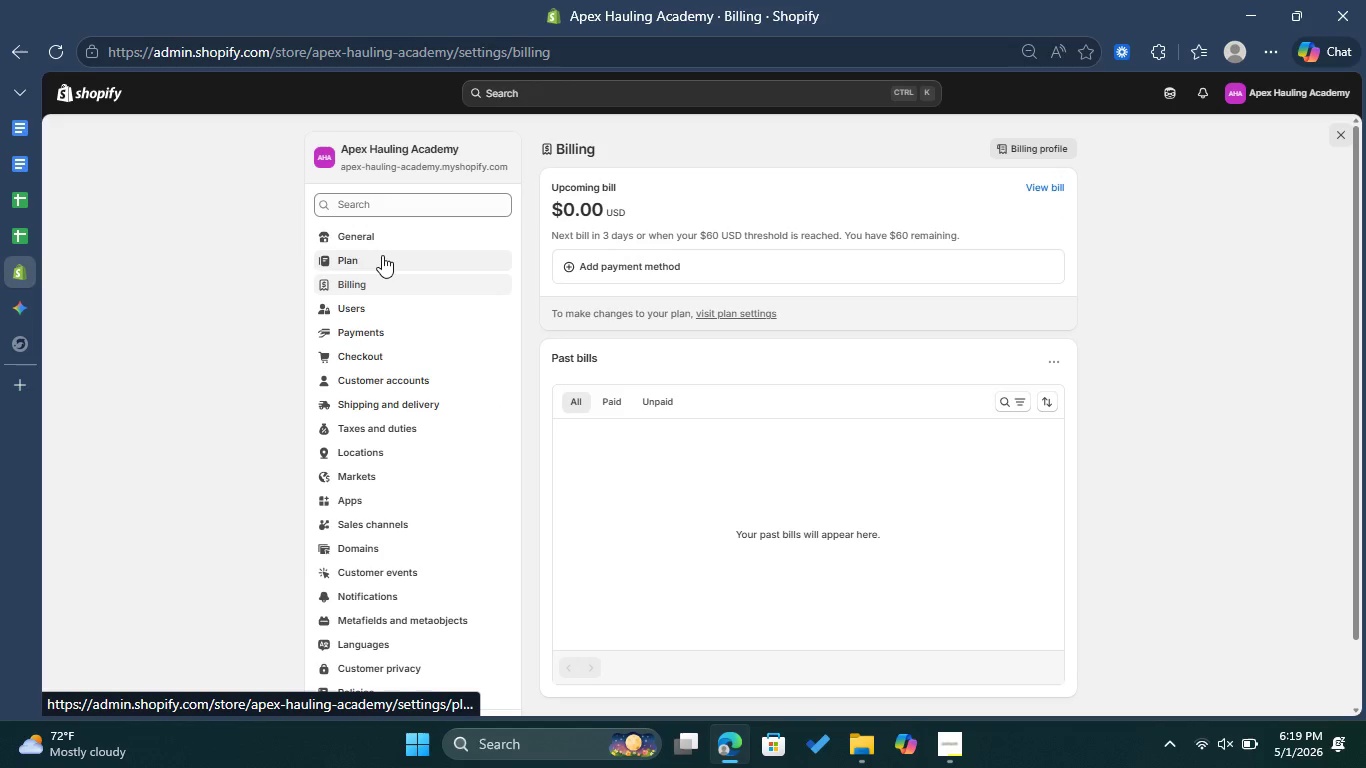 
left_click([382, 243])
 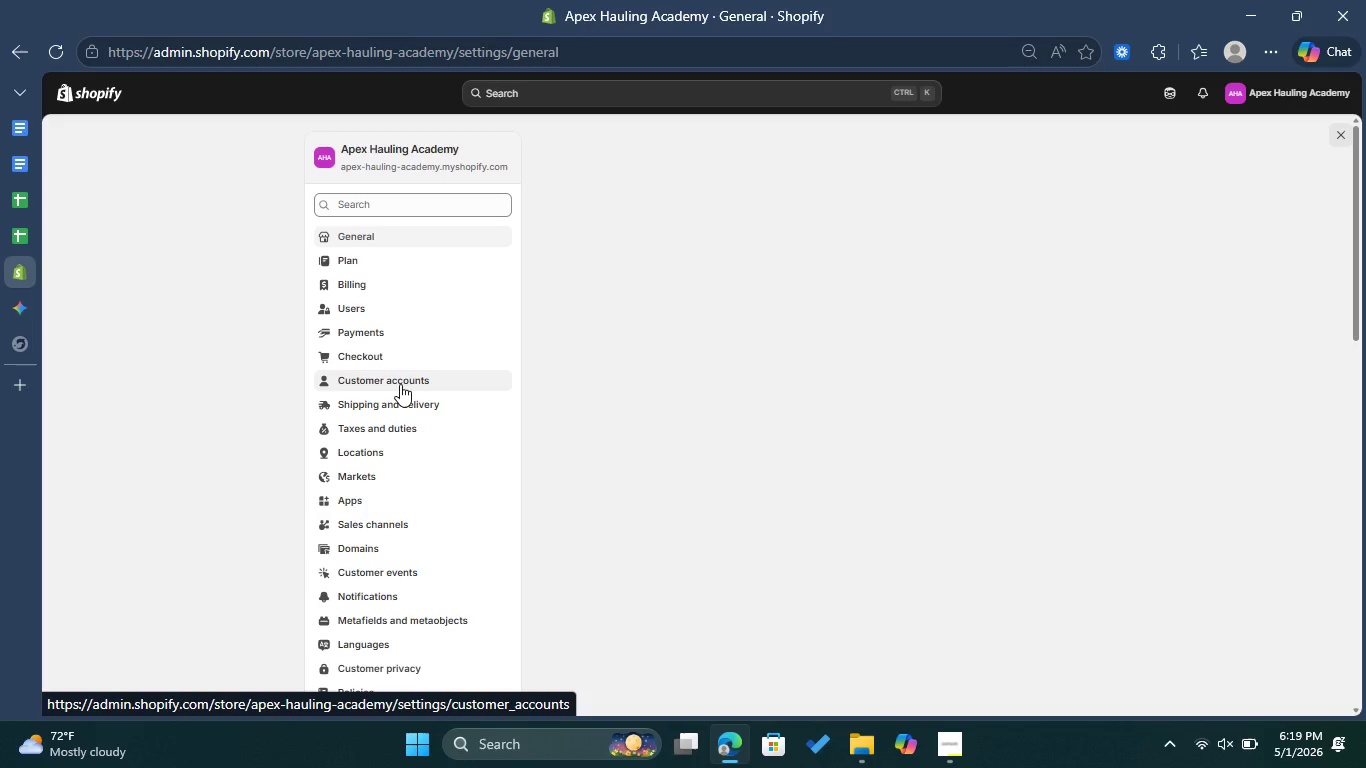 
scroll: coordinate [400, 384], scroll_direction: down, amount: 2.0
 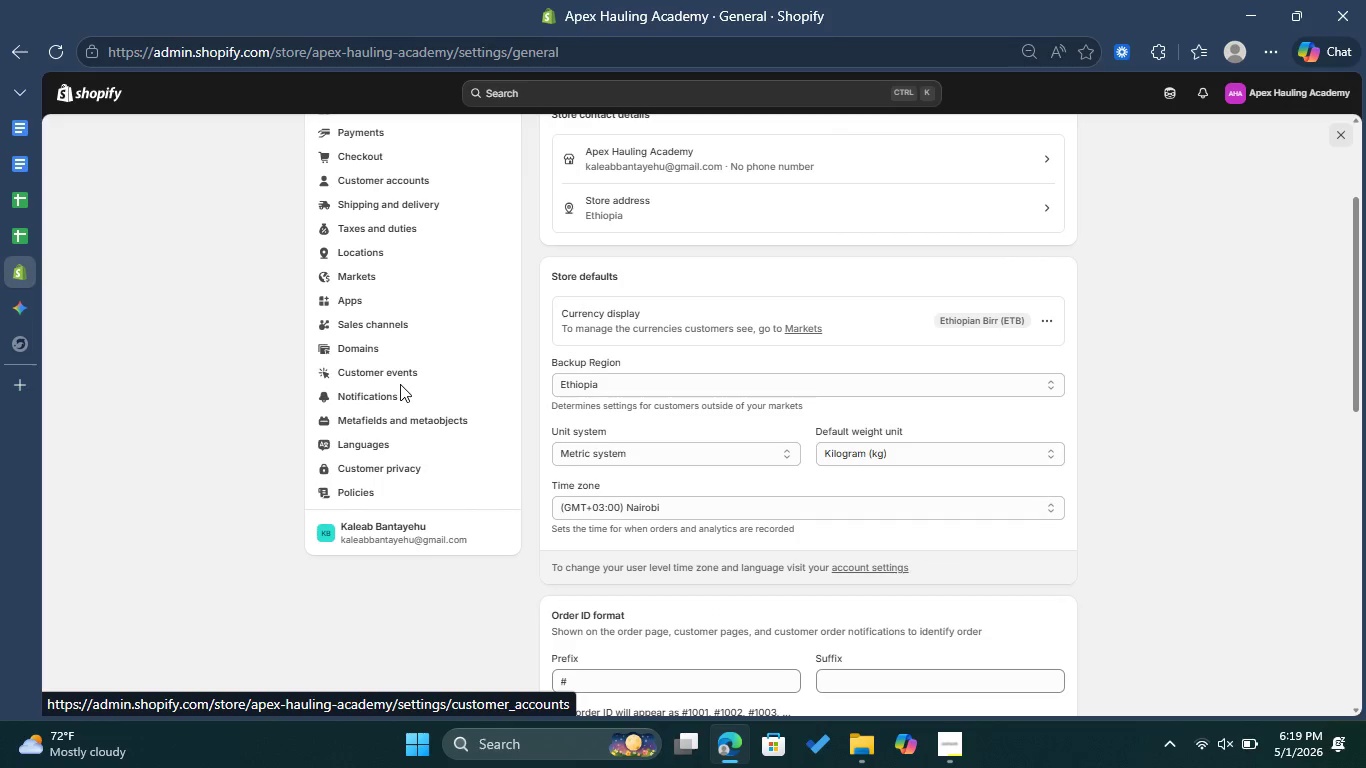 
scroll: coordinate [400, 384], scroll_direction: up, amount: 2.0
 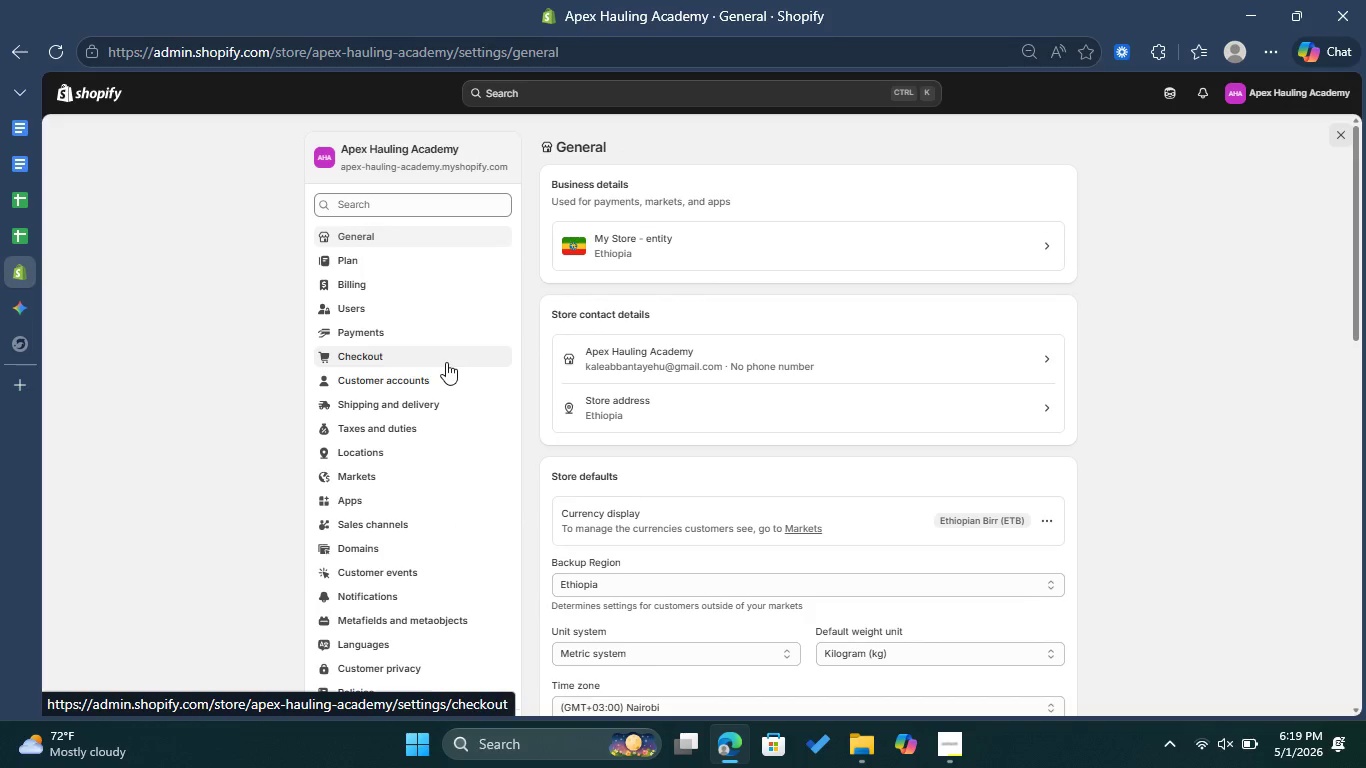 
left_click([778, 261])
 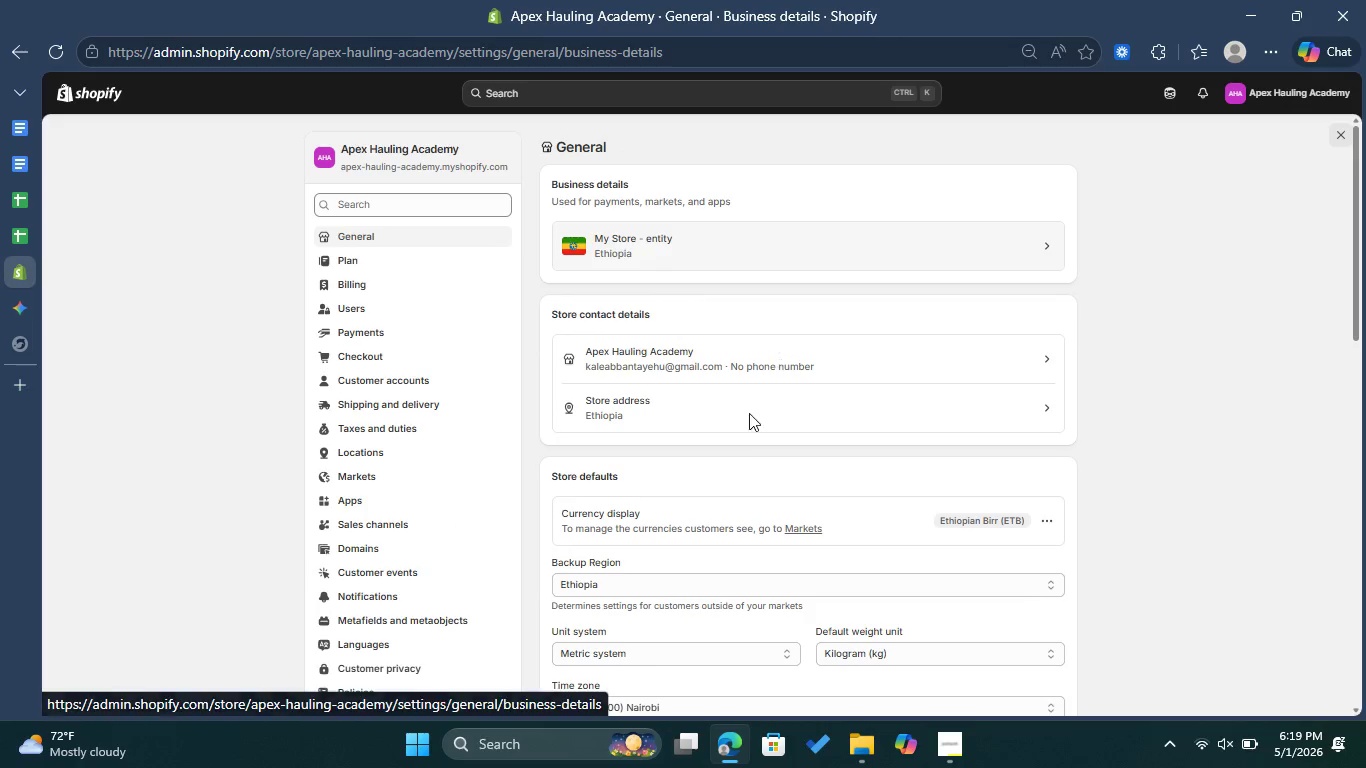 
scroll: coordinate [739, 449], scroll_direction: down, amount: 1.0
 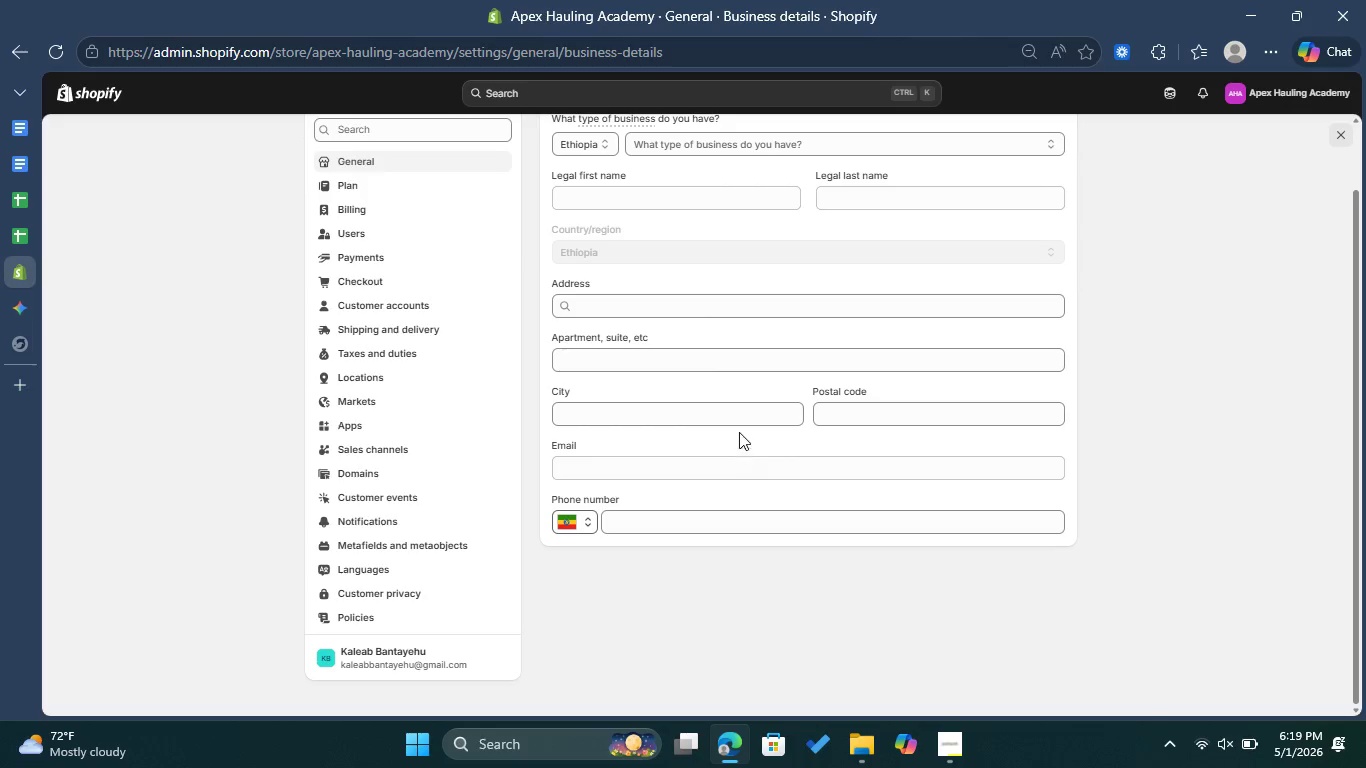 
scroll: coordinate [738, 413], scroll_direction: up, amount: 3.0
 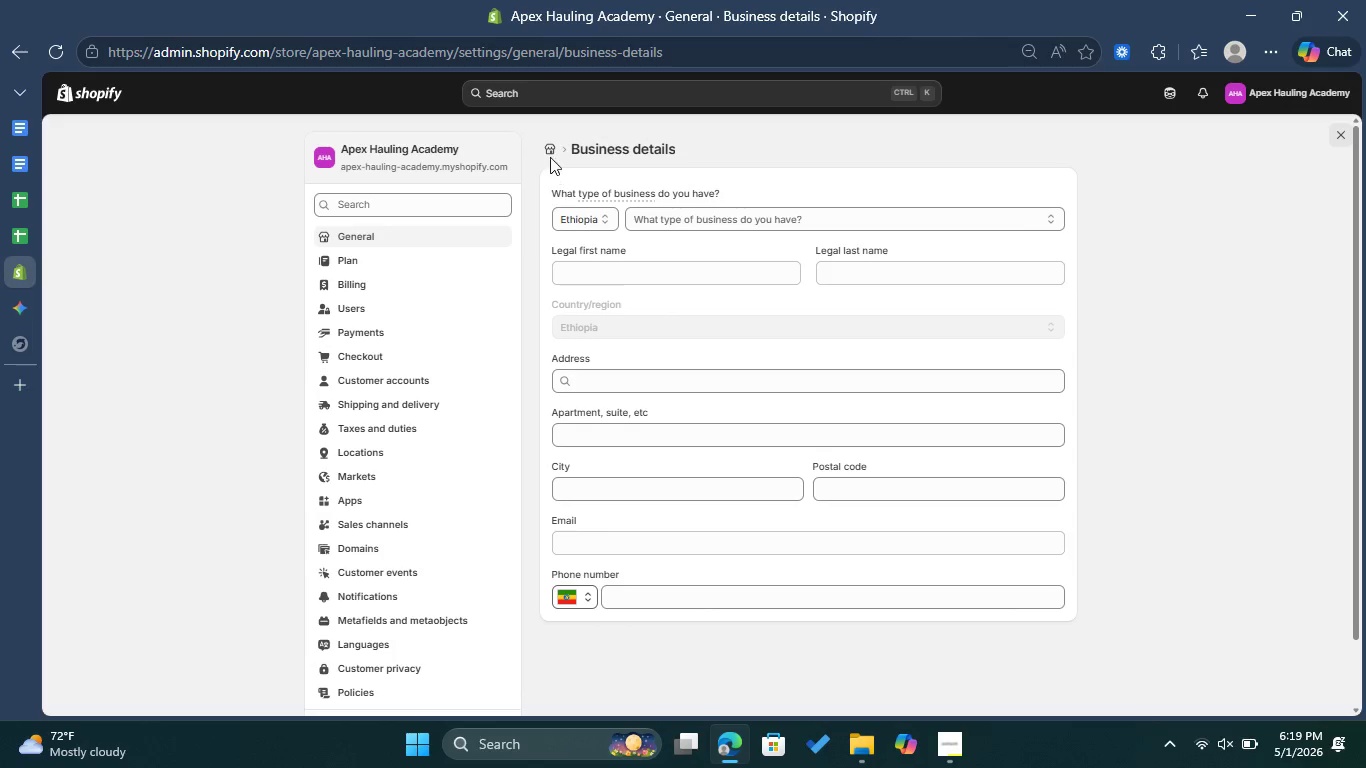 
left_click([549, 154])
 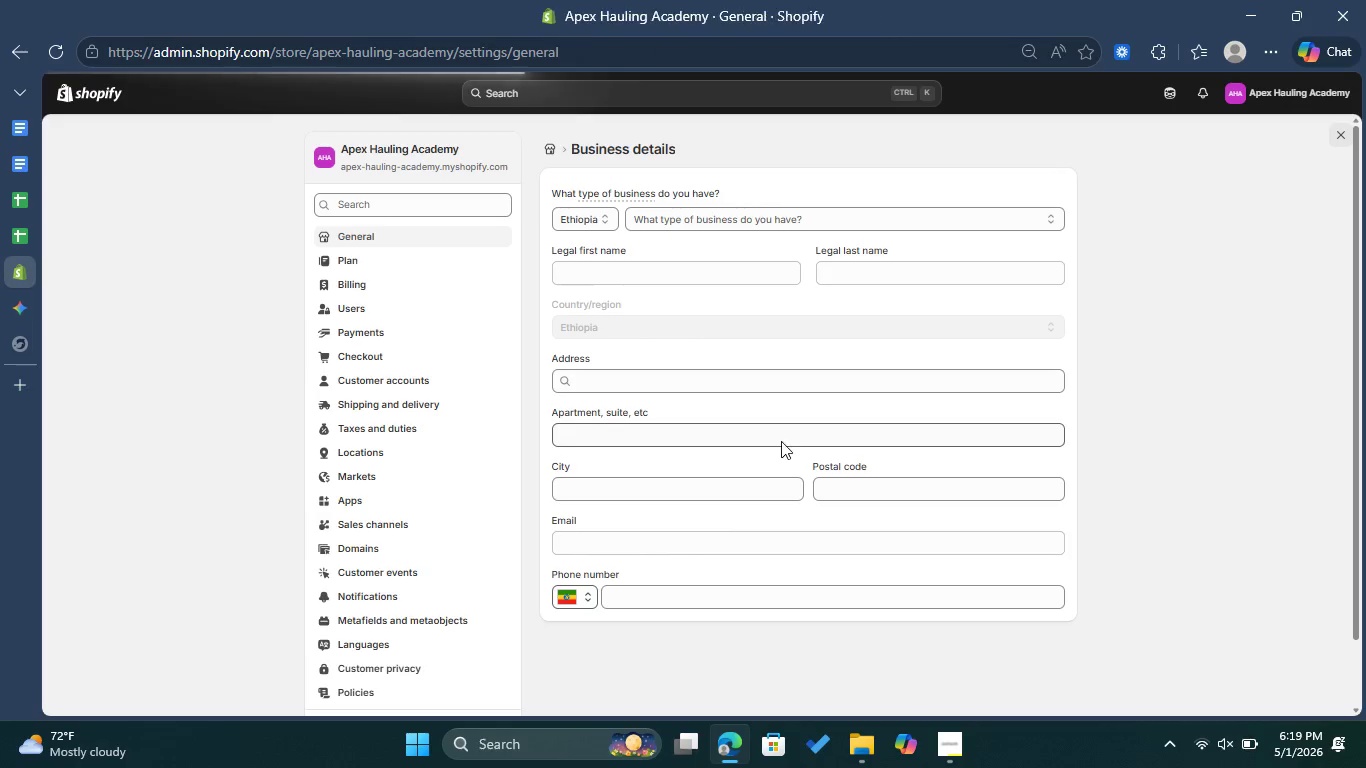 
scroll: coordinate [781, 441], scroll_direction: down, amount: 11.0
 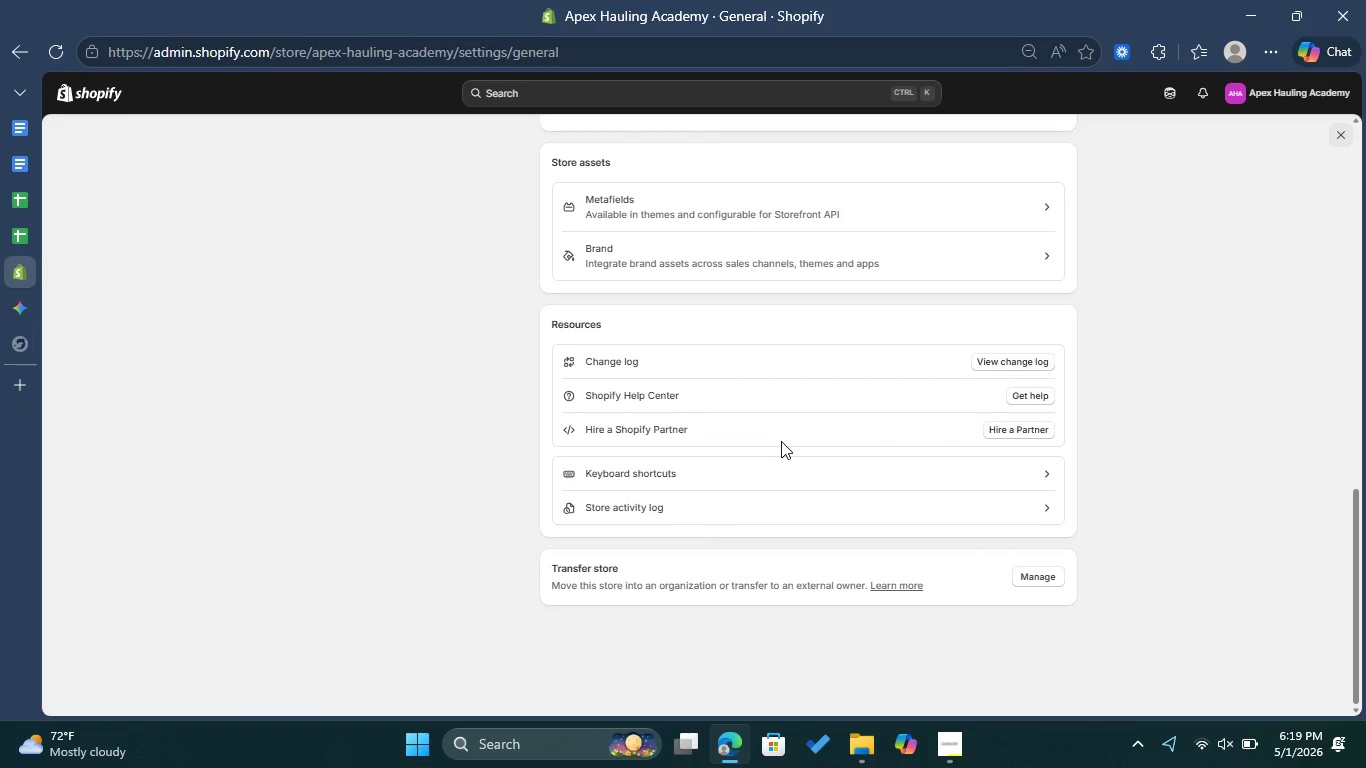 
scroll: coordinate [781, 441], scroll_direction: up, amount: 18.0
 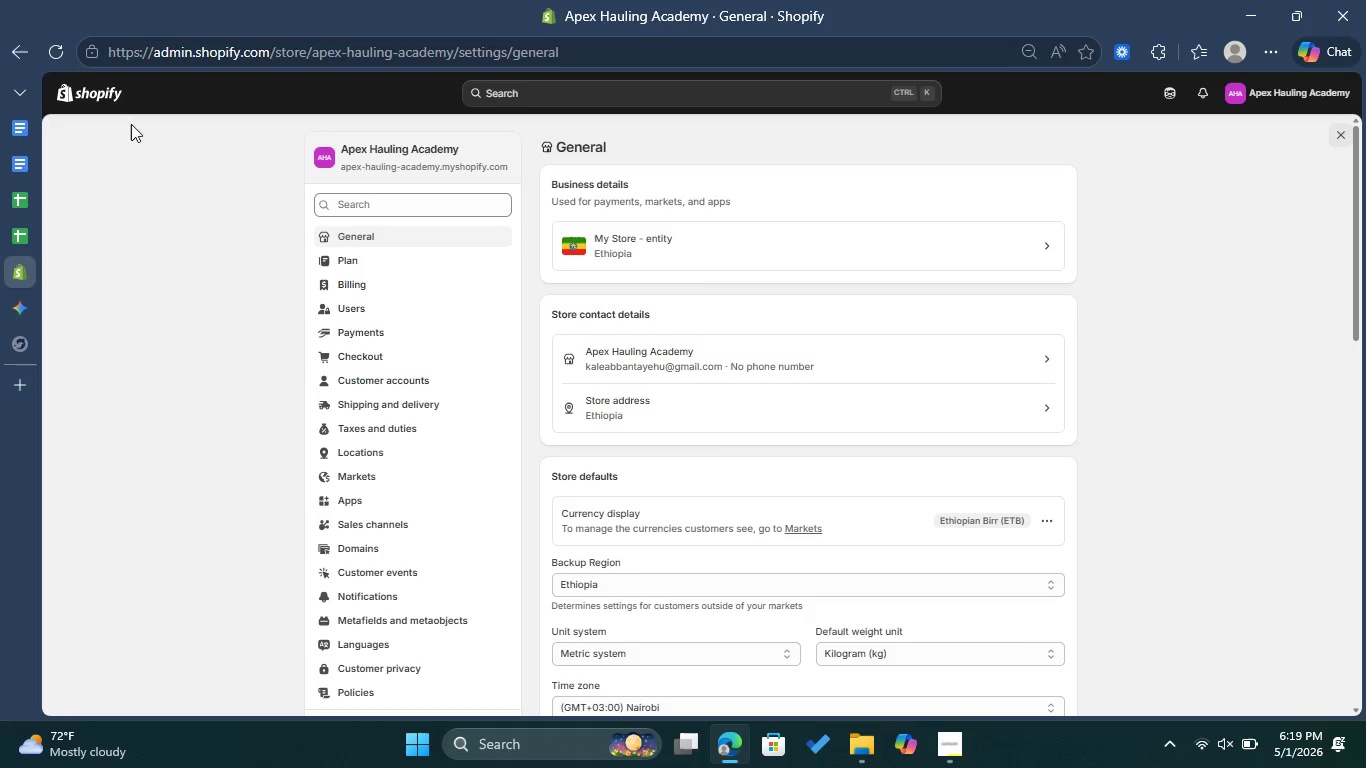 
mouse_move([227, 176])
 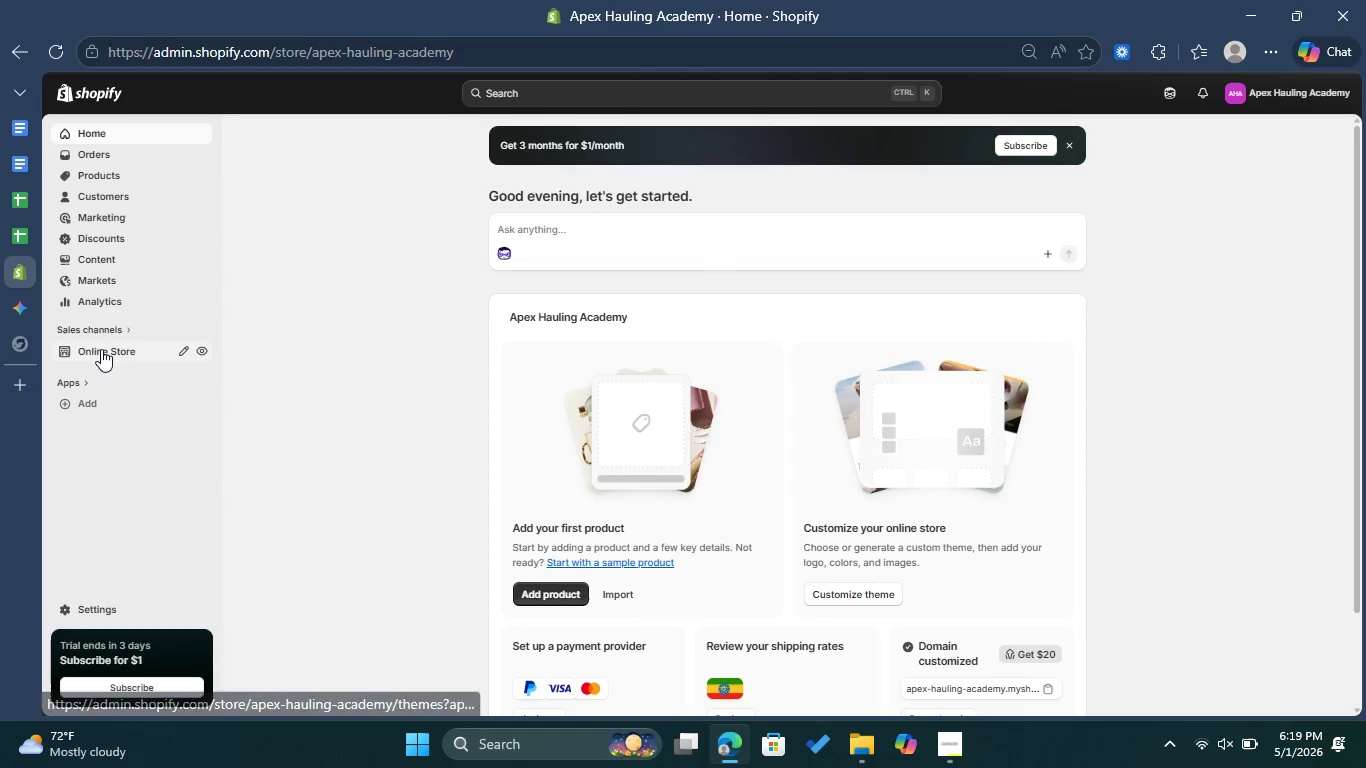 
left_click([107, 347])
 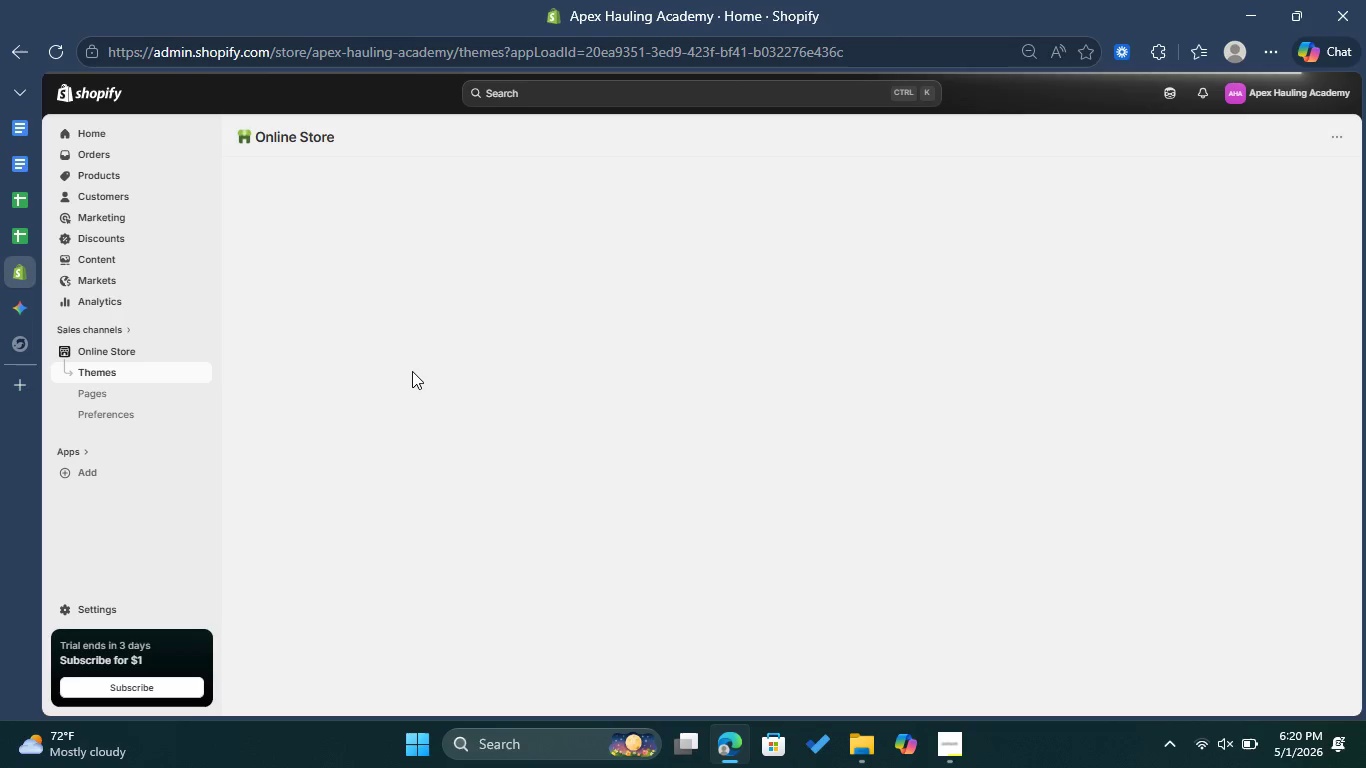 
wait(15.31)
 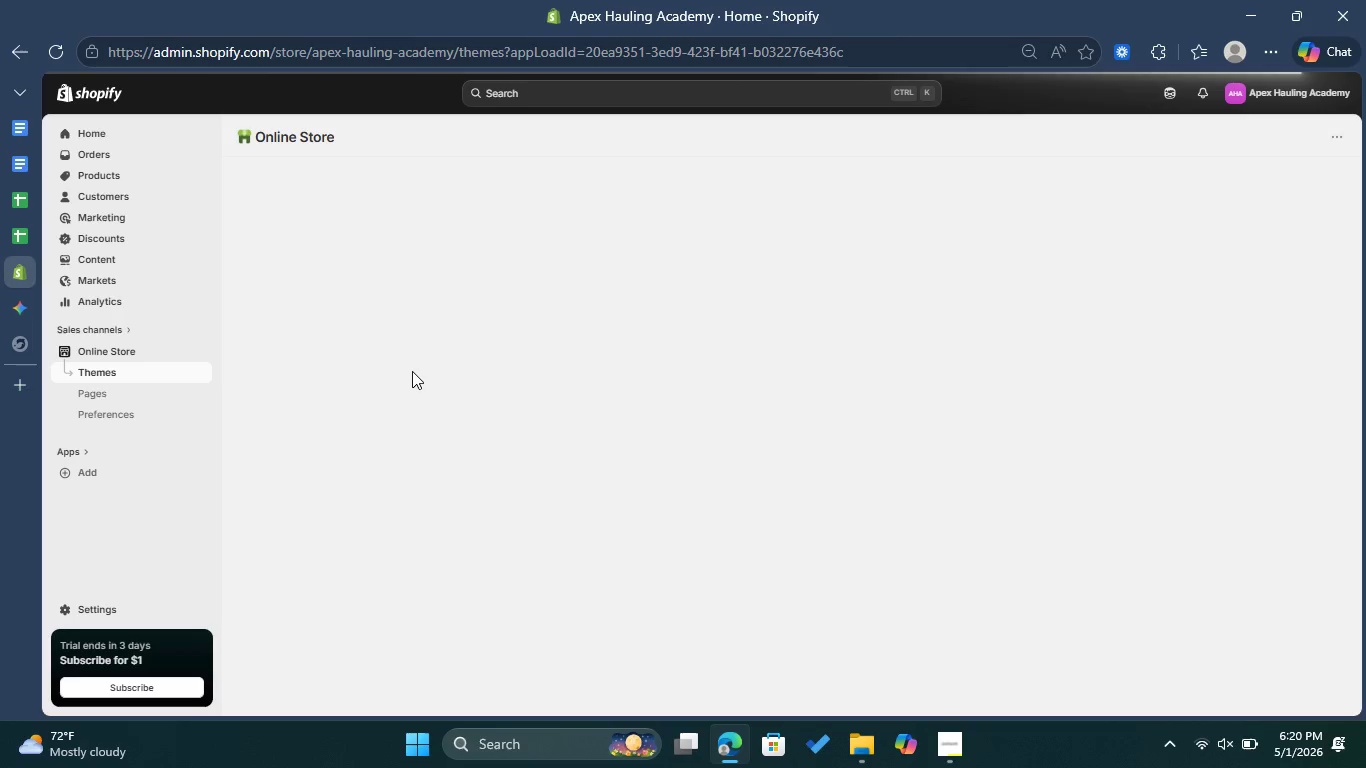 
scroll: coordinate [988, 577], scroll_direction: down, amount: 9.0
 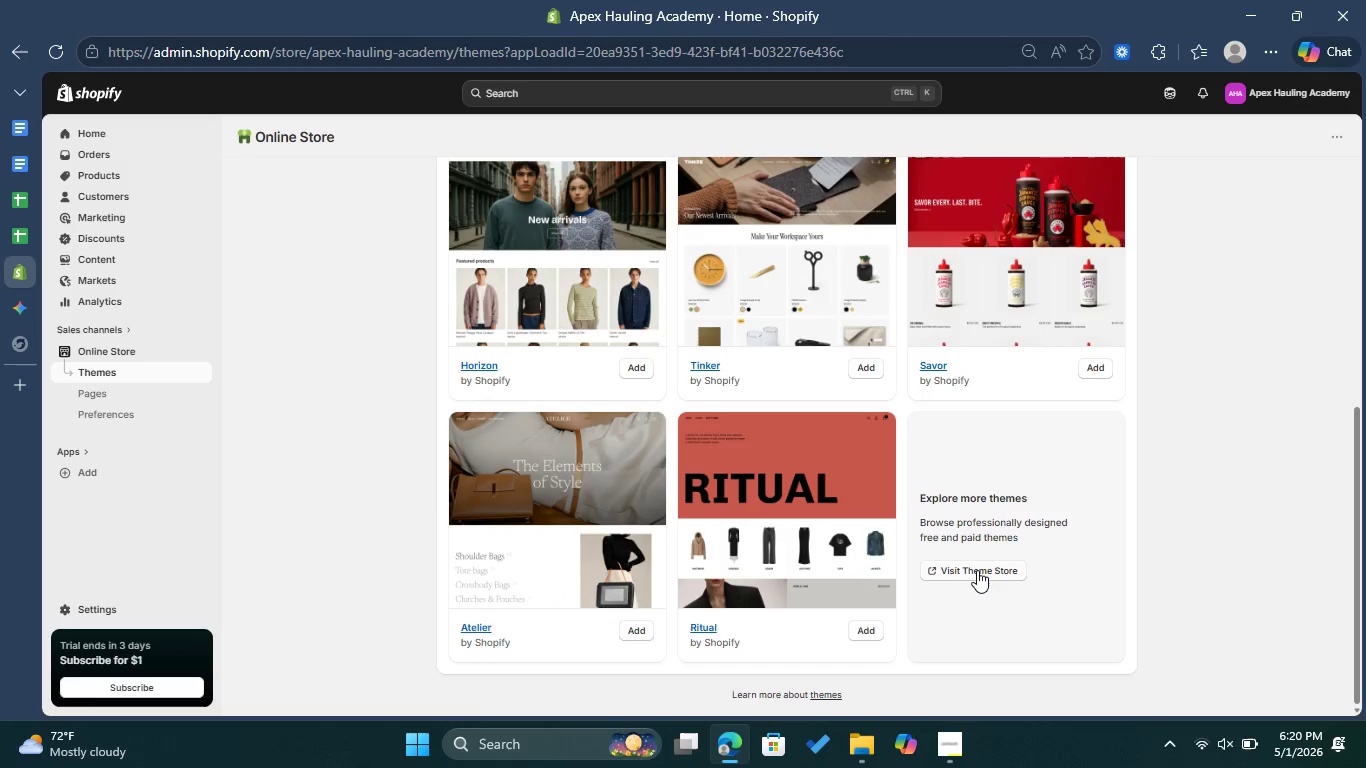 
left_click([977, 570])
 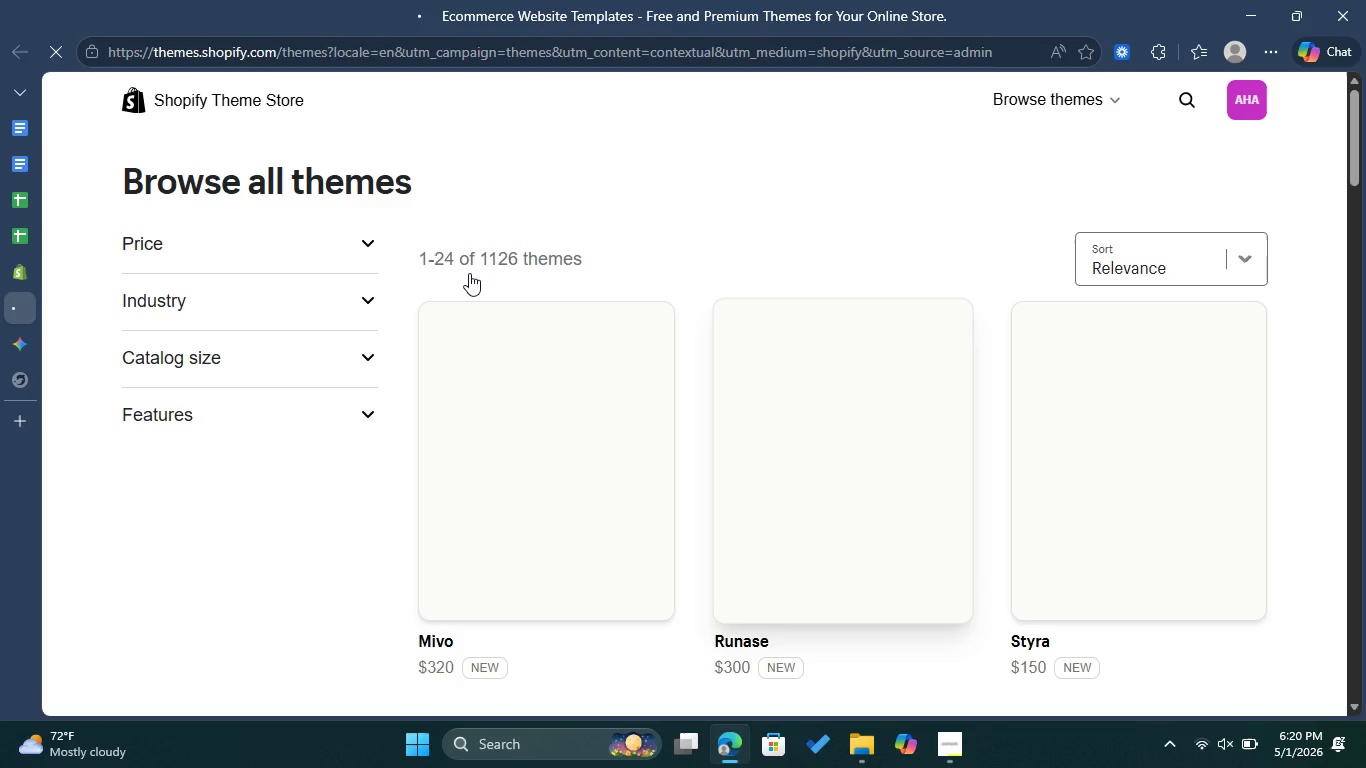 
wait(6.39)
 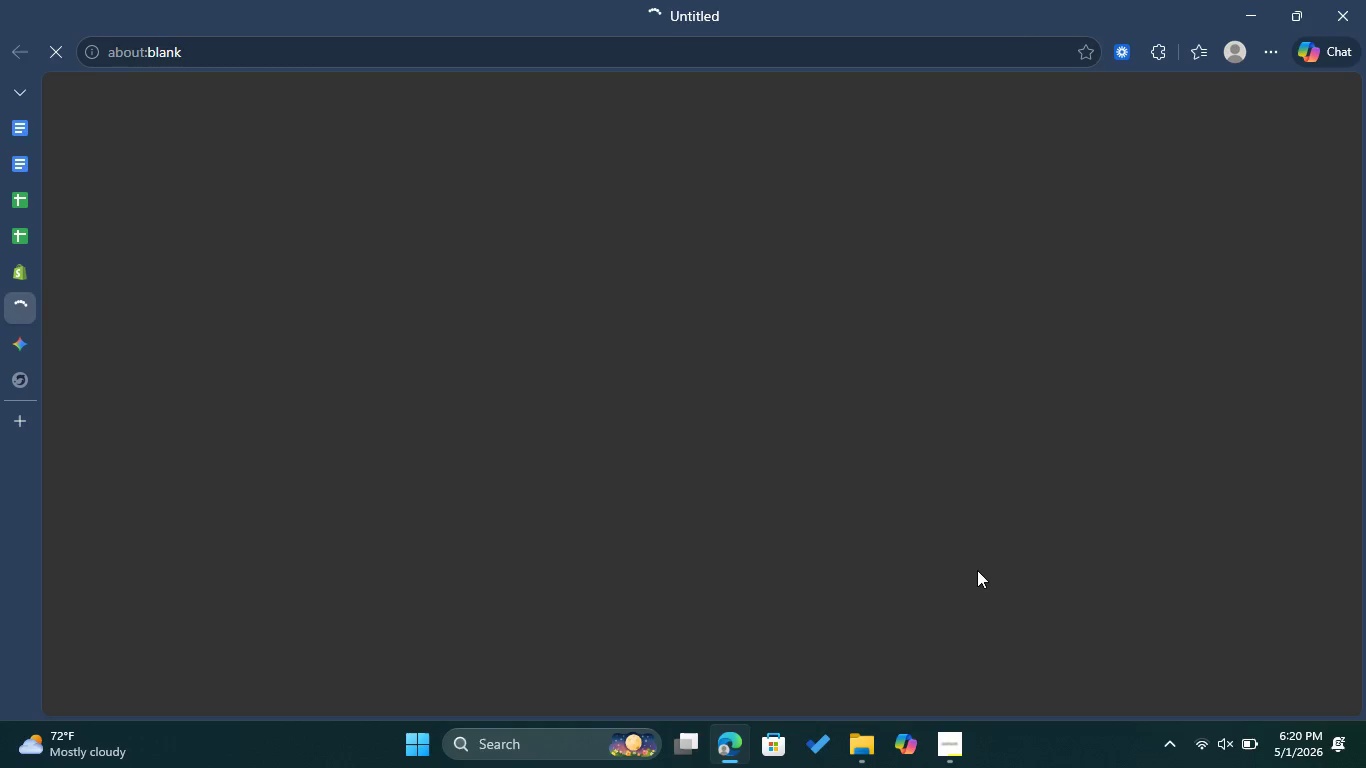 
left_click([1186, 99])
 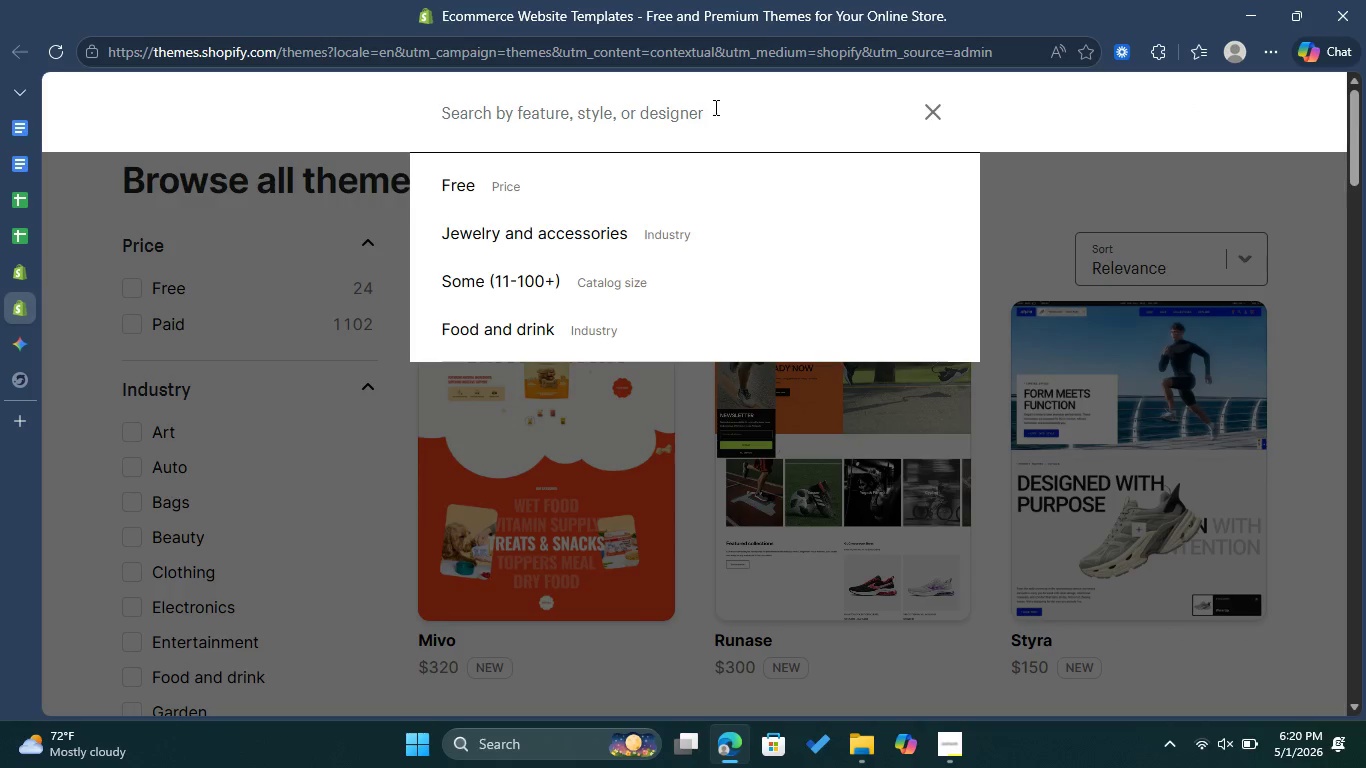 
type(Dawn)
 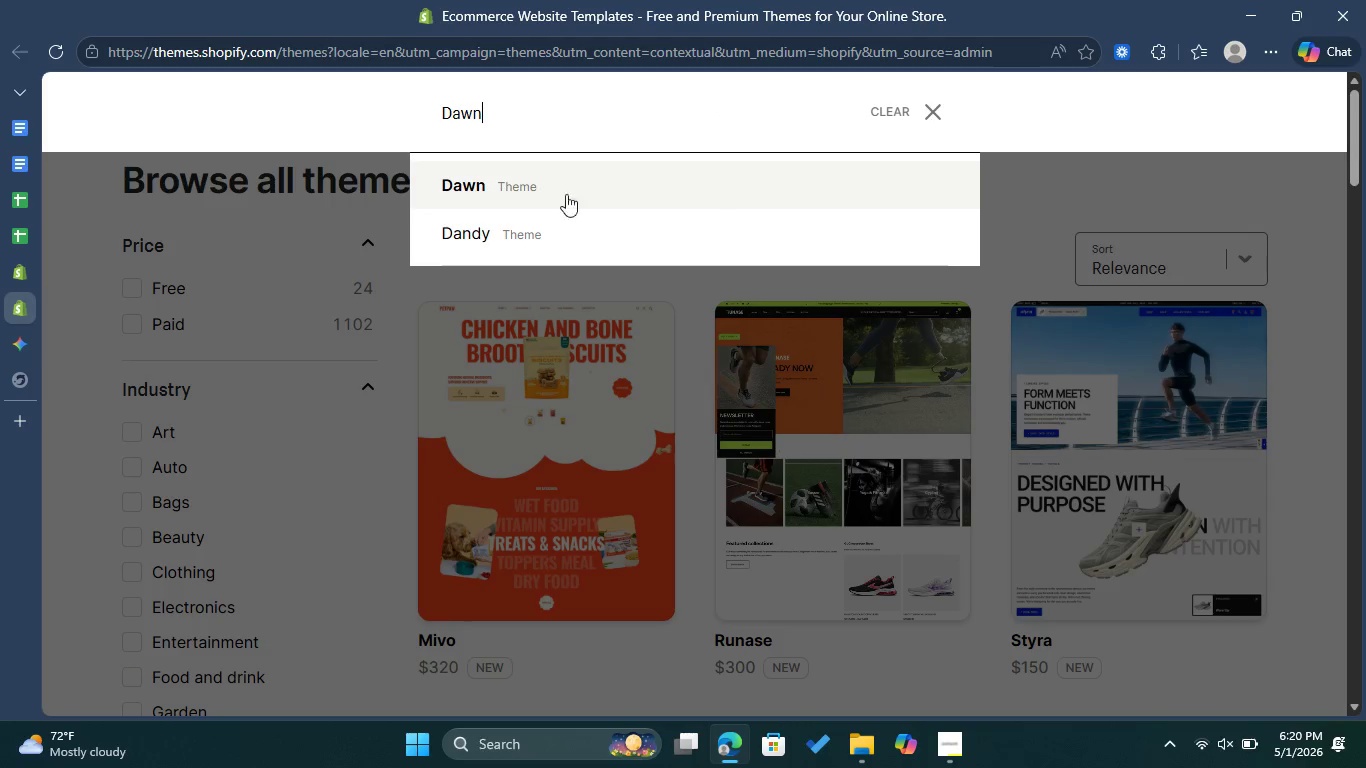 
left_click([546, 194])
 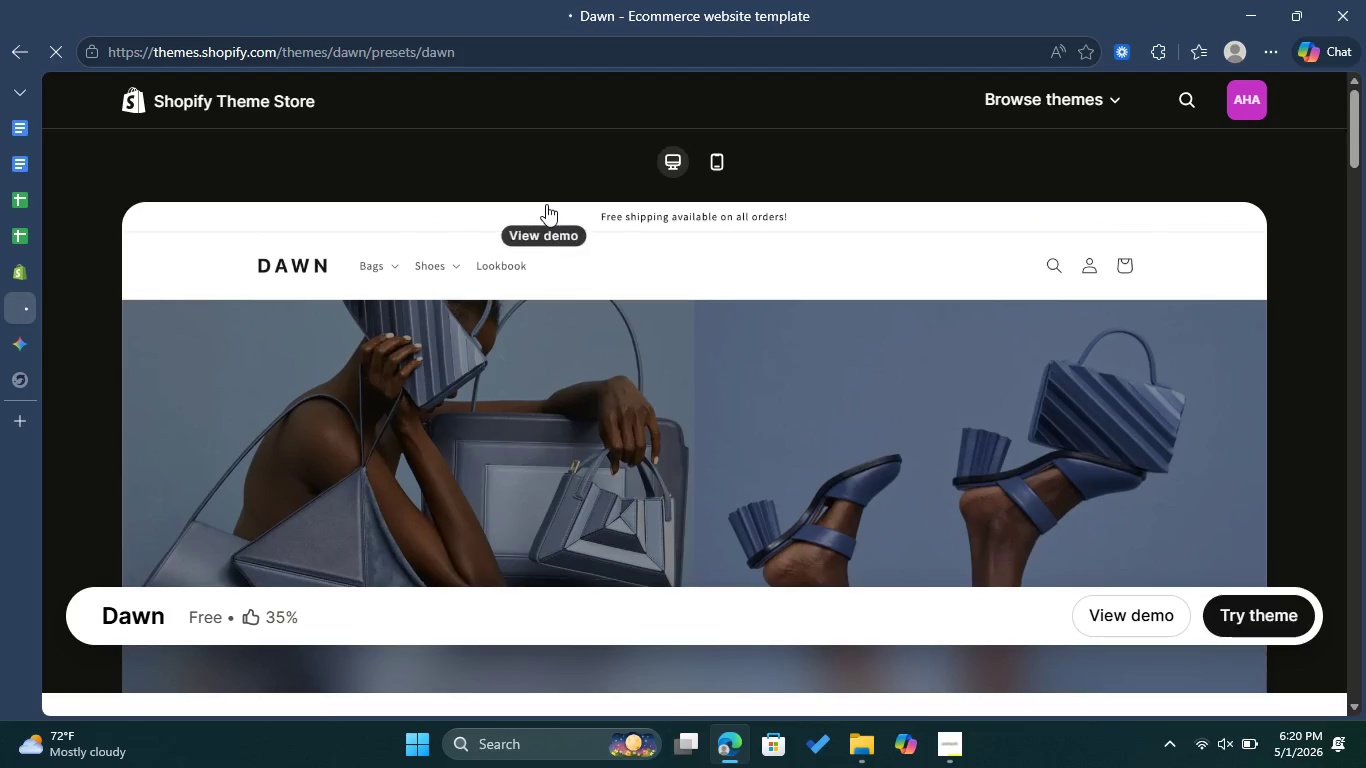 
wait(5.27)
 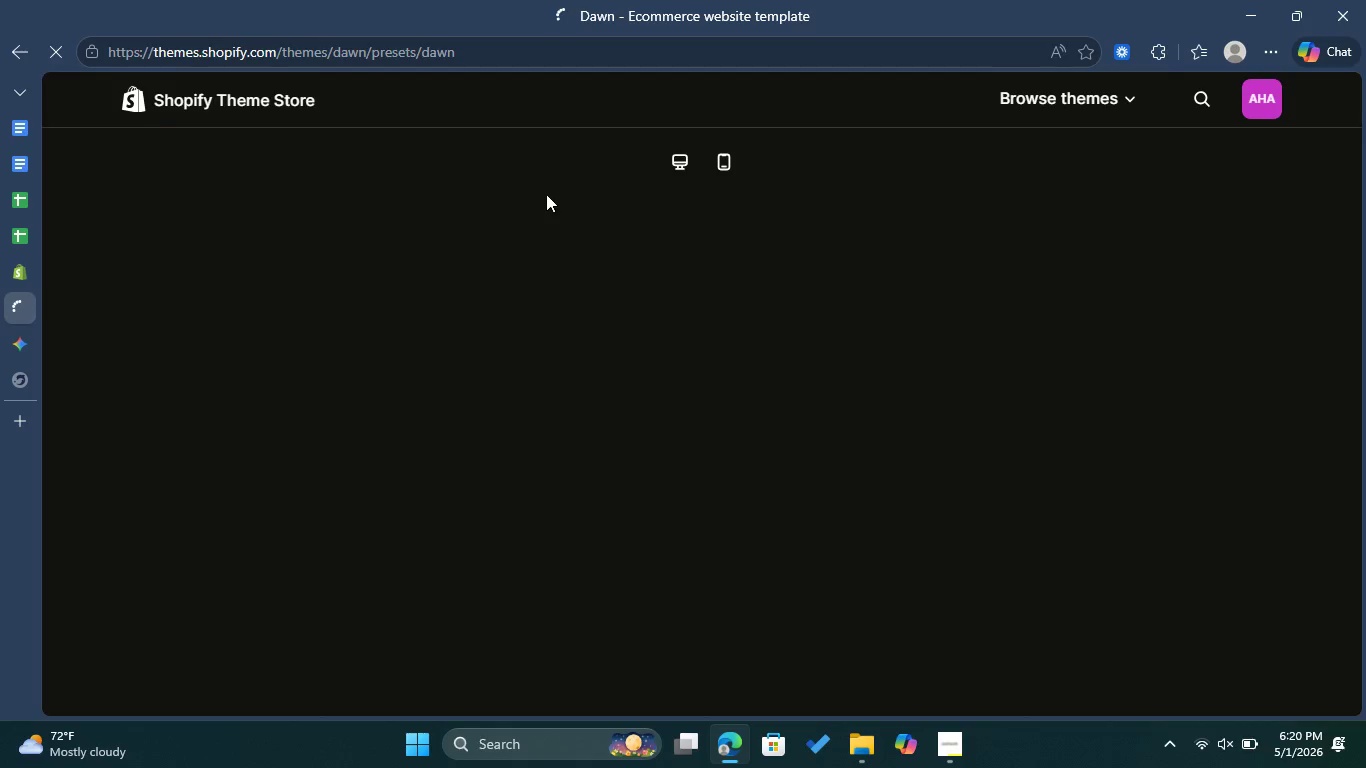 
left_click([1256, 618])
 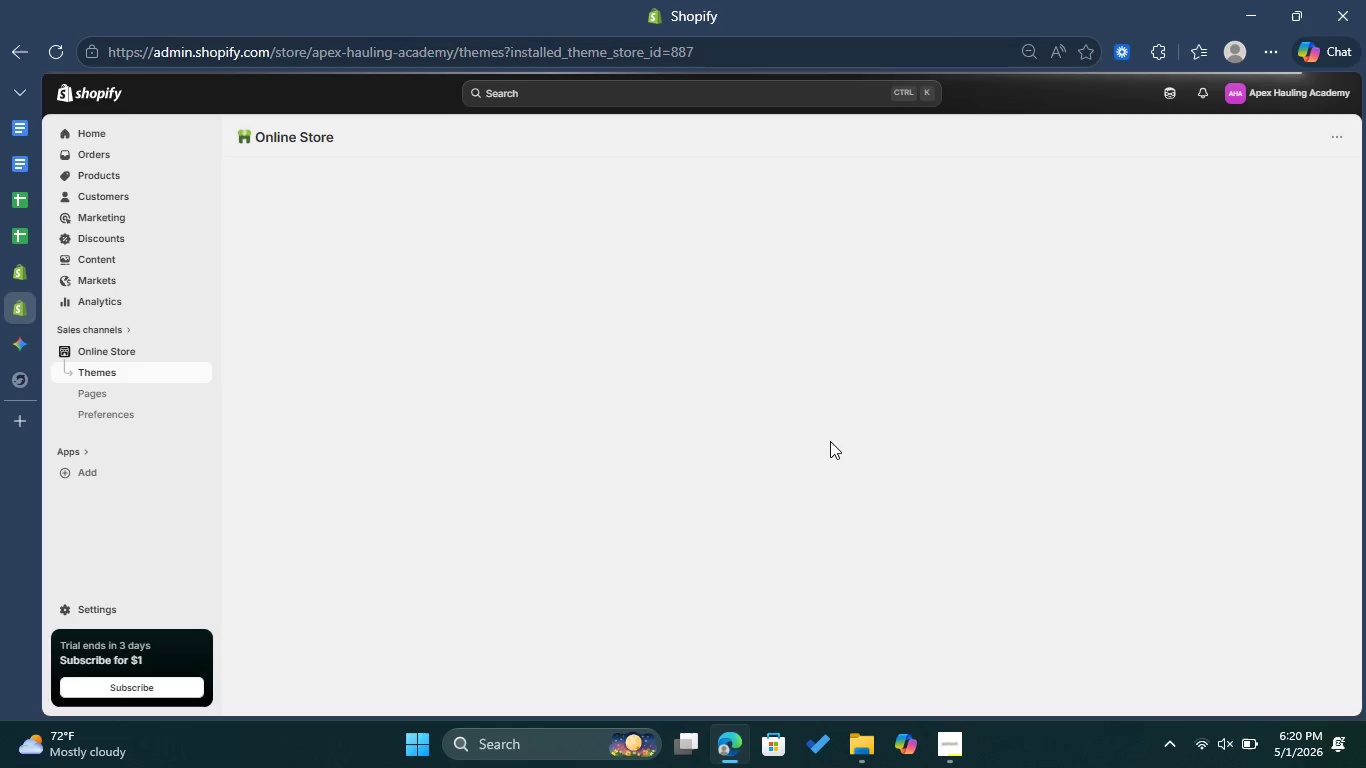 
wait(27.94)
 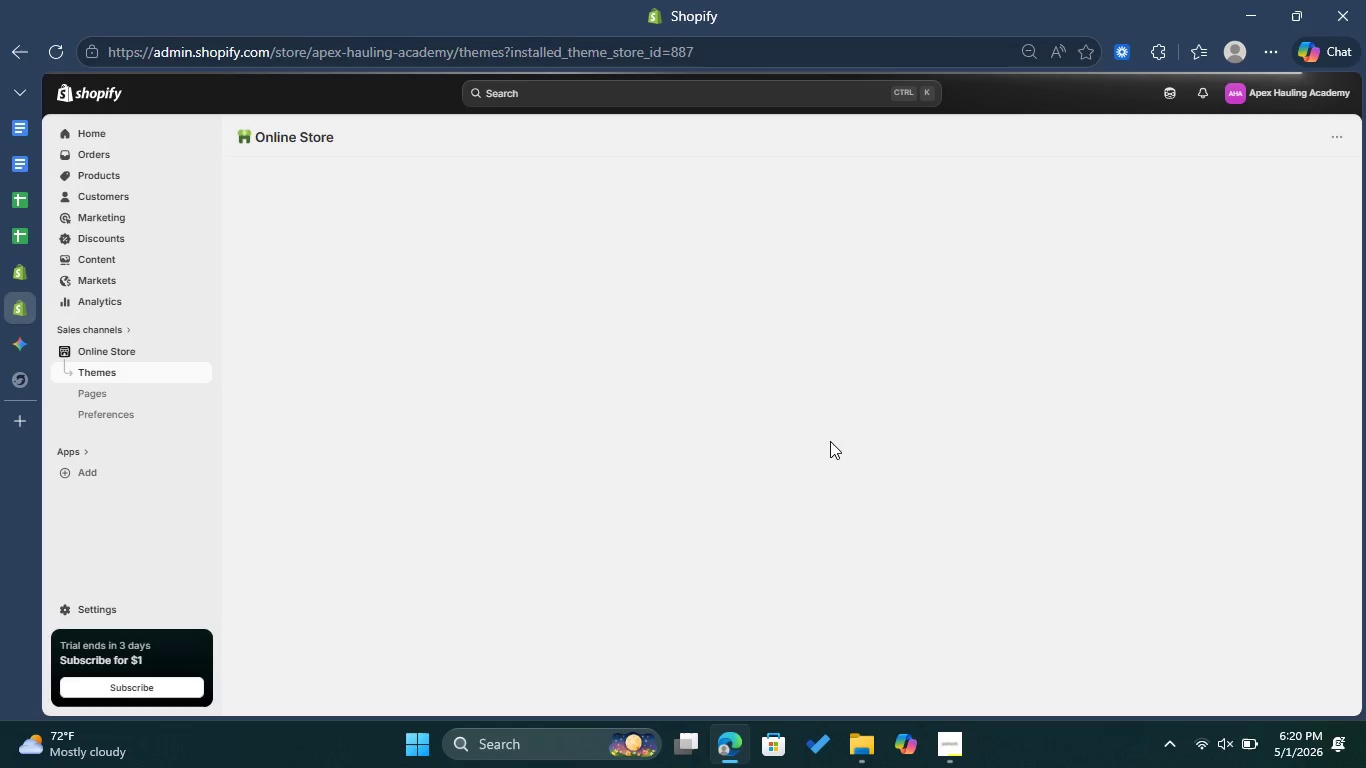 
scroll: coordinate [830, 441], scroll_direction: down, amount: 3.0
 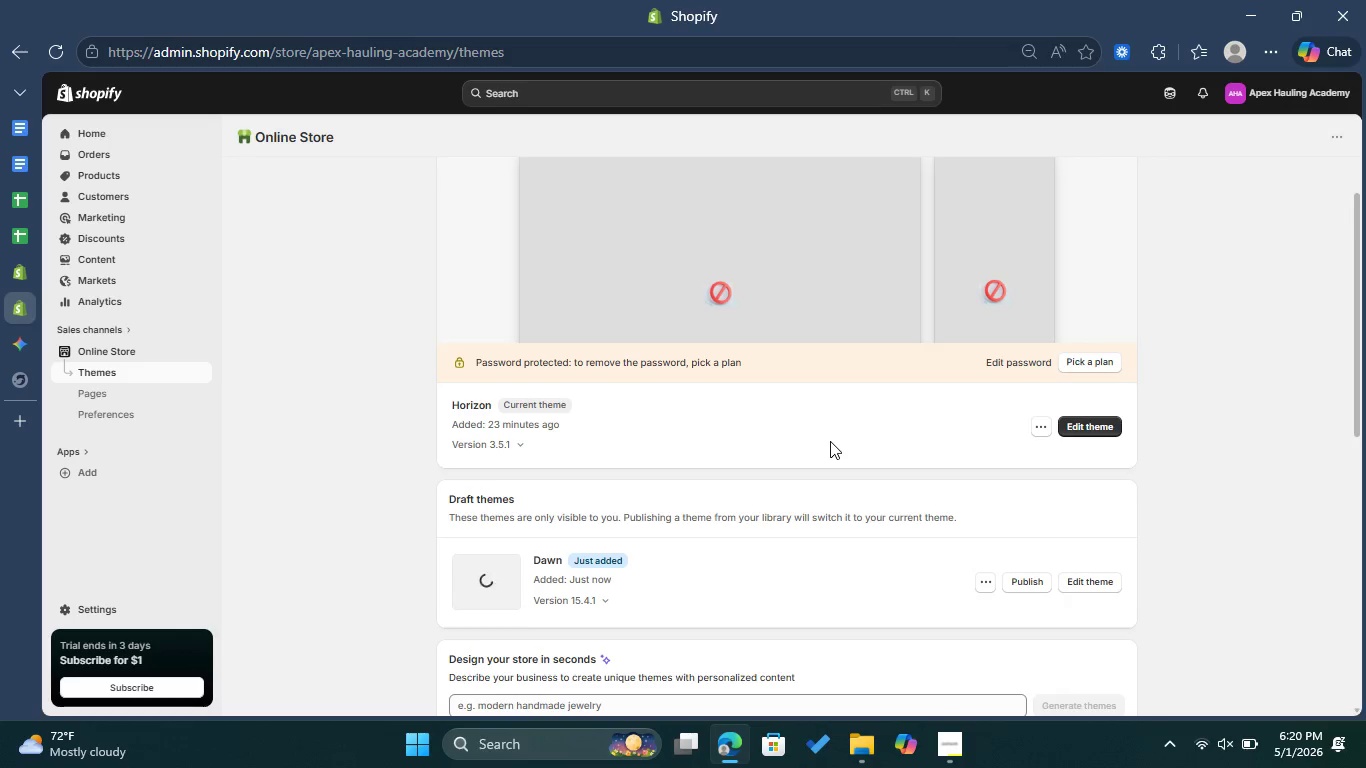 
wait(7.24)
 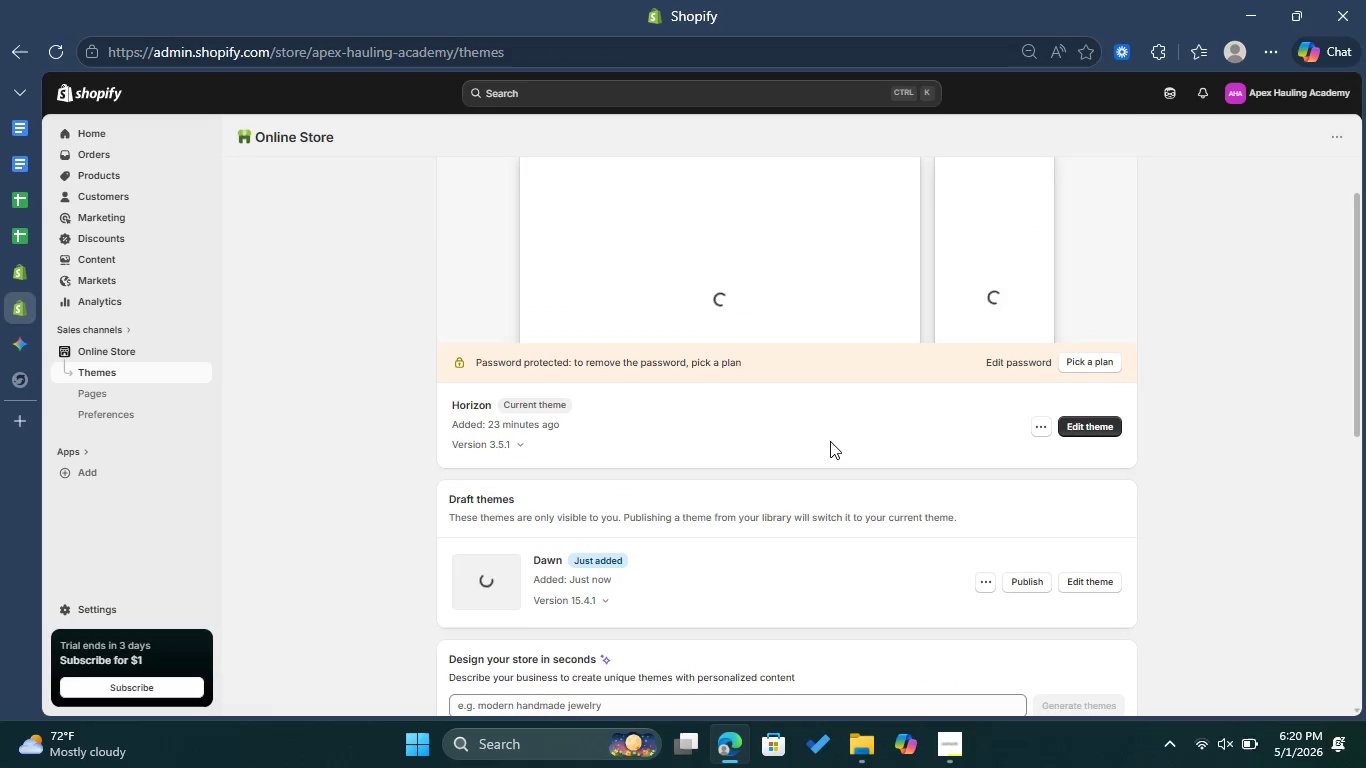 
left_click([1026, 579])
 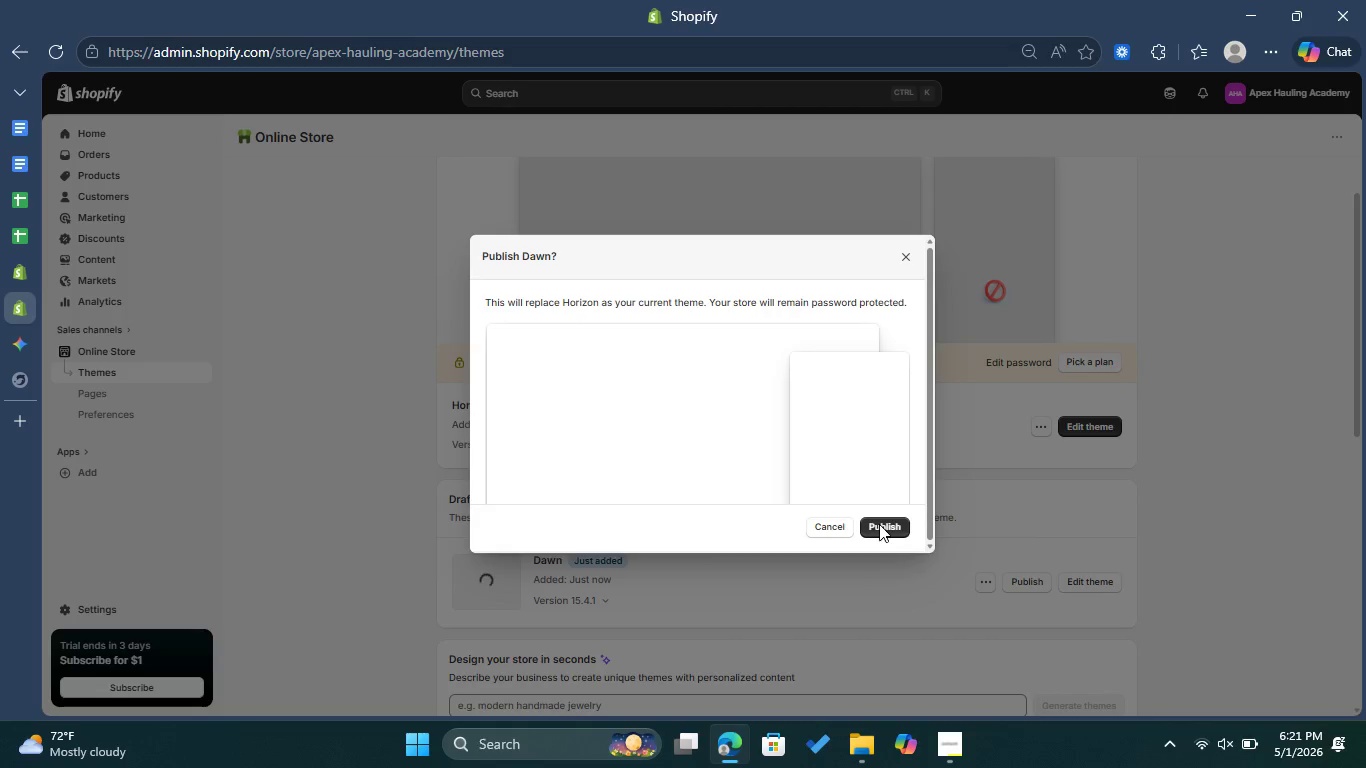 
left_click([879, 524])
 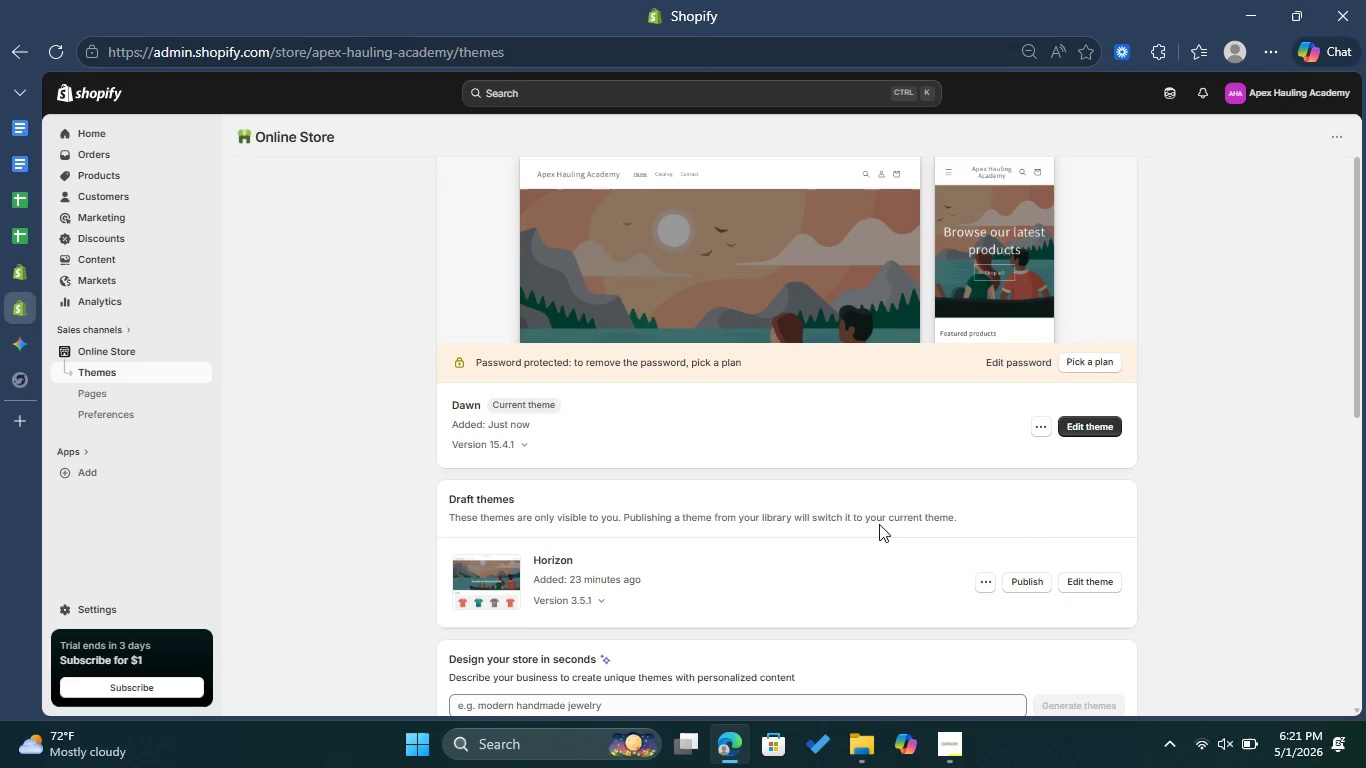 
wait(20.5)
 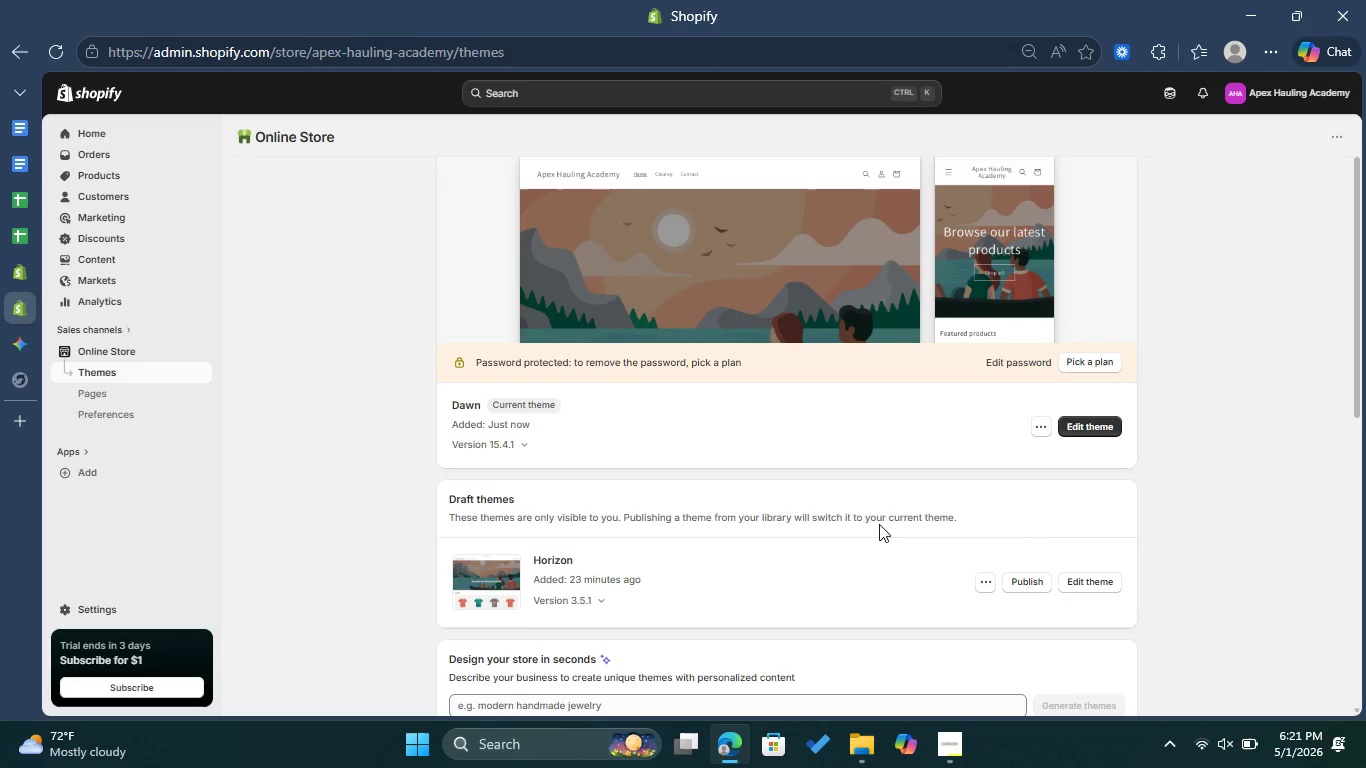 
left_click([1107, 421])
 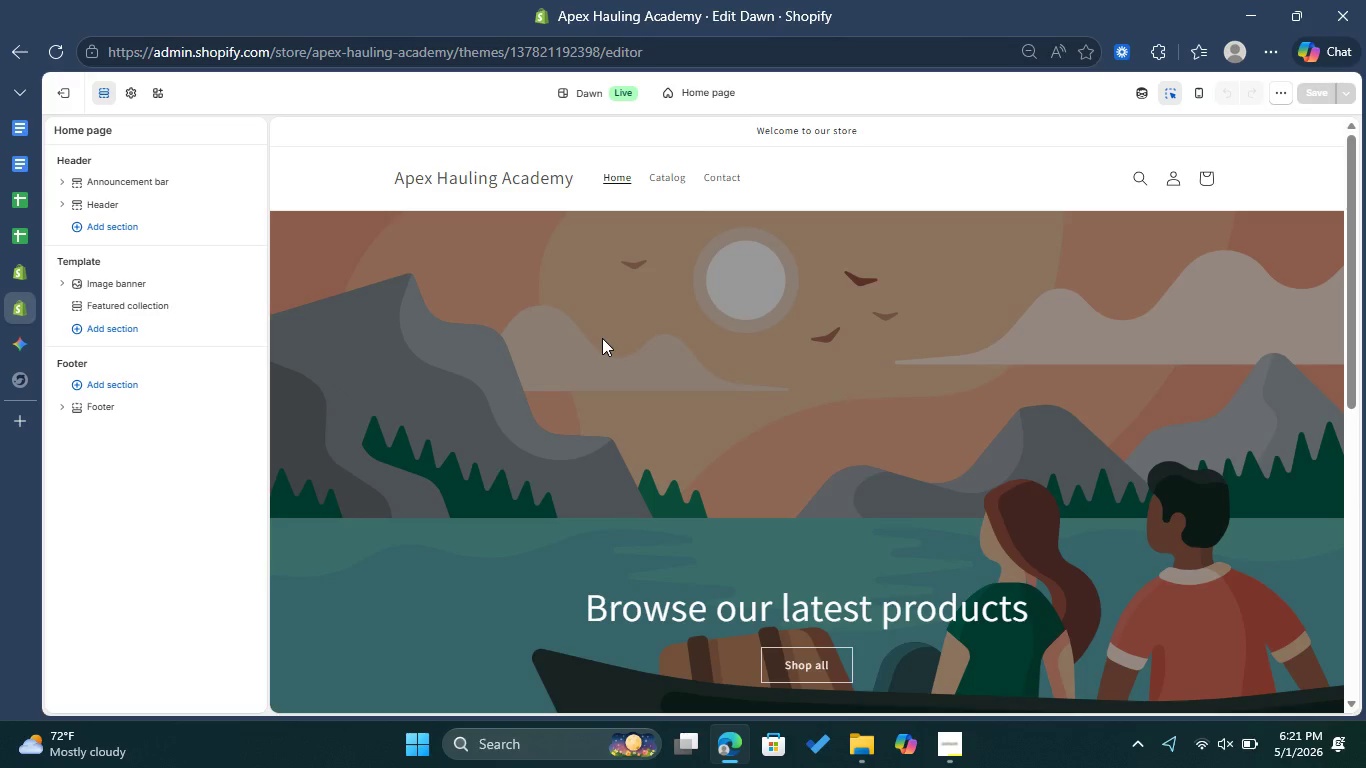 
wait(7.38)
 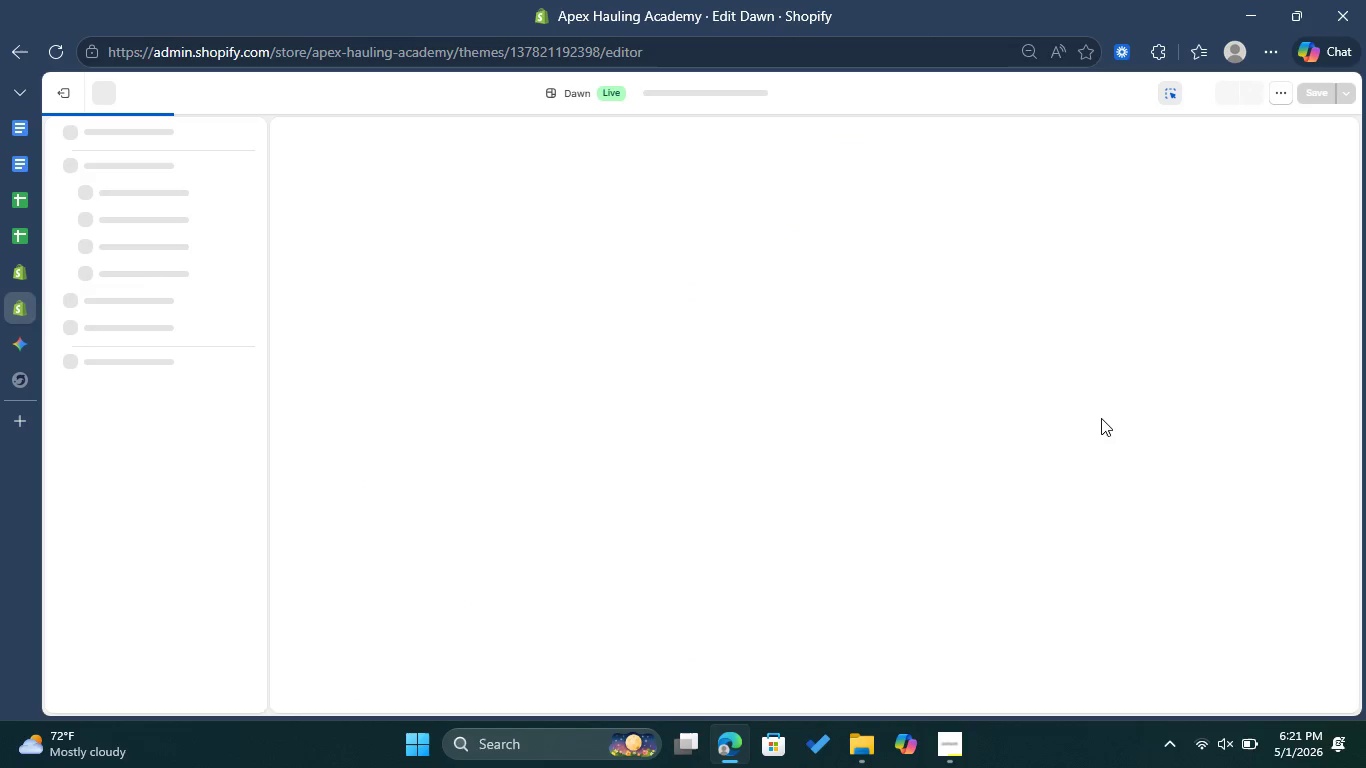 
left_click([130, 82])
 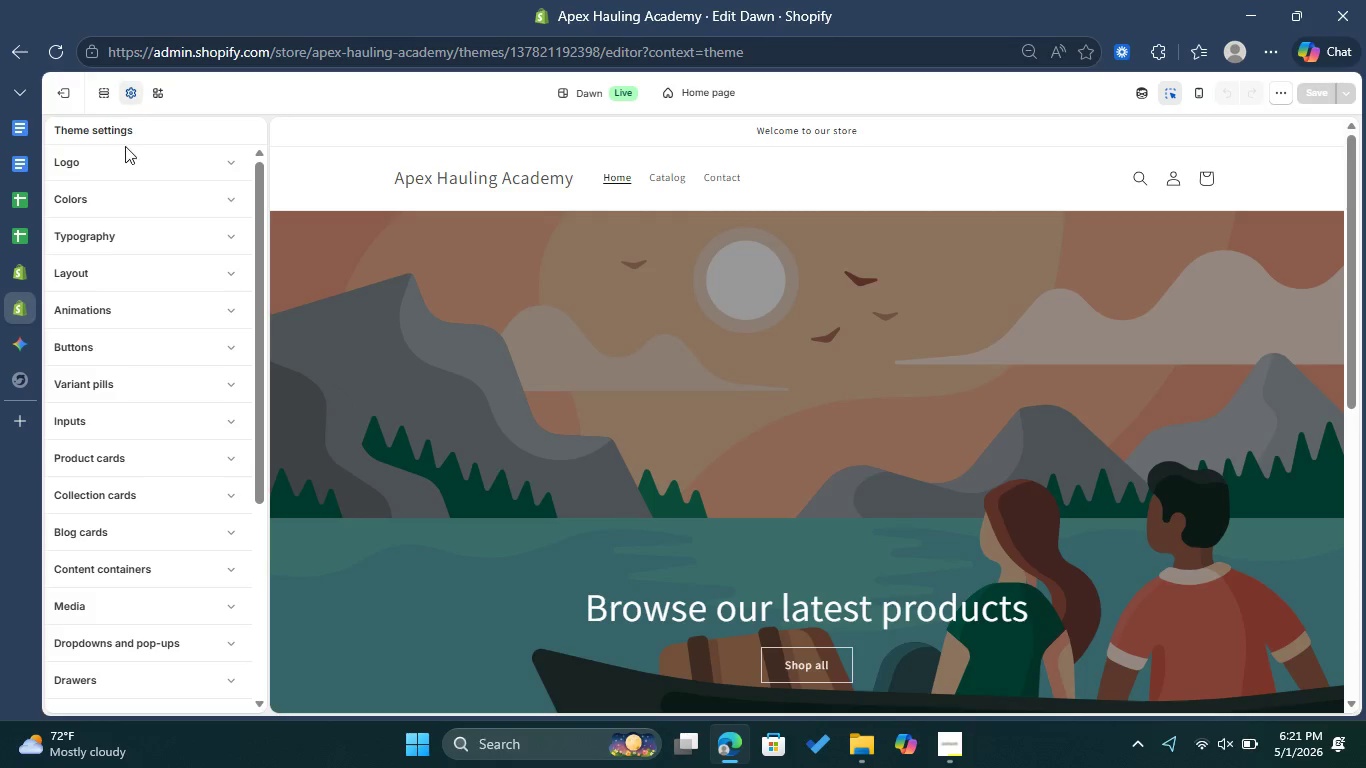 
left_click([128, 214])
 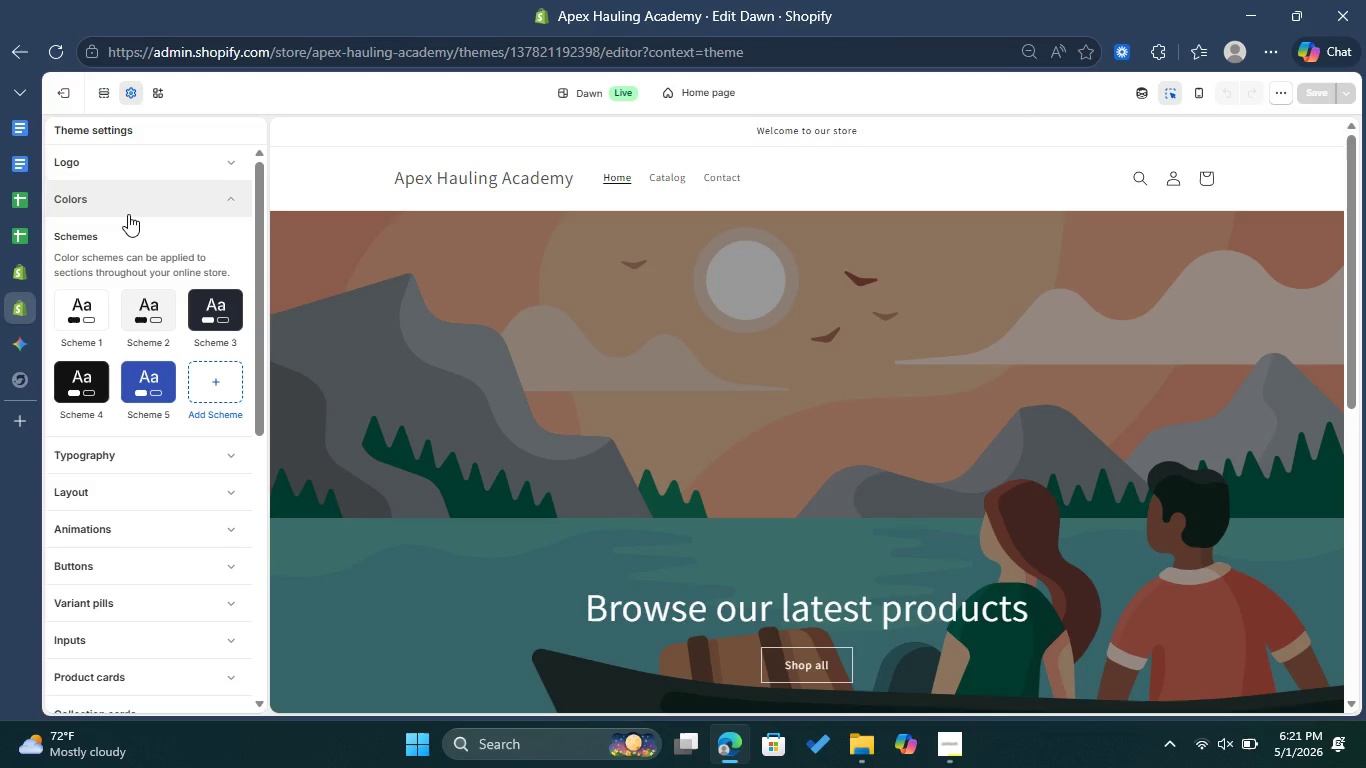 
left_click([87, 313])
 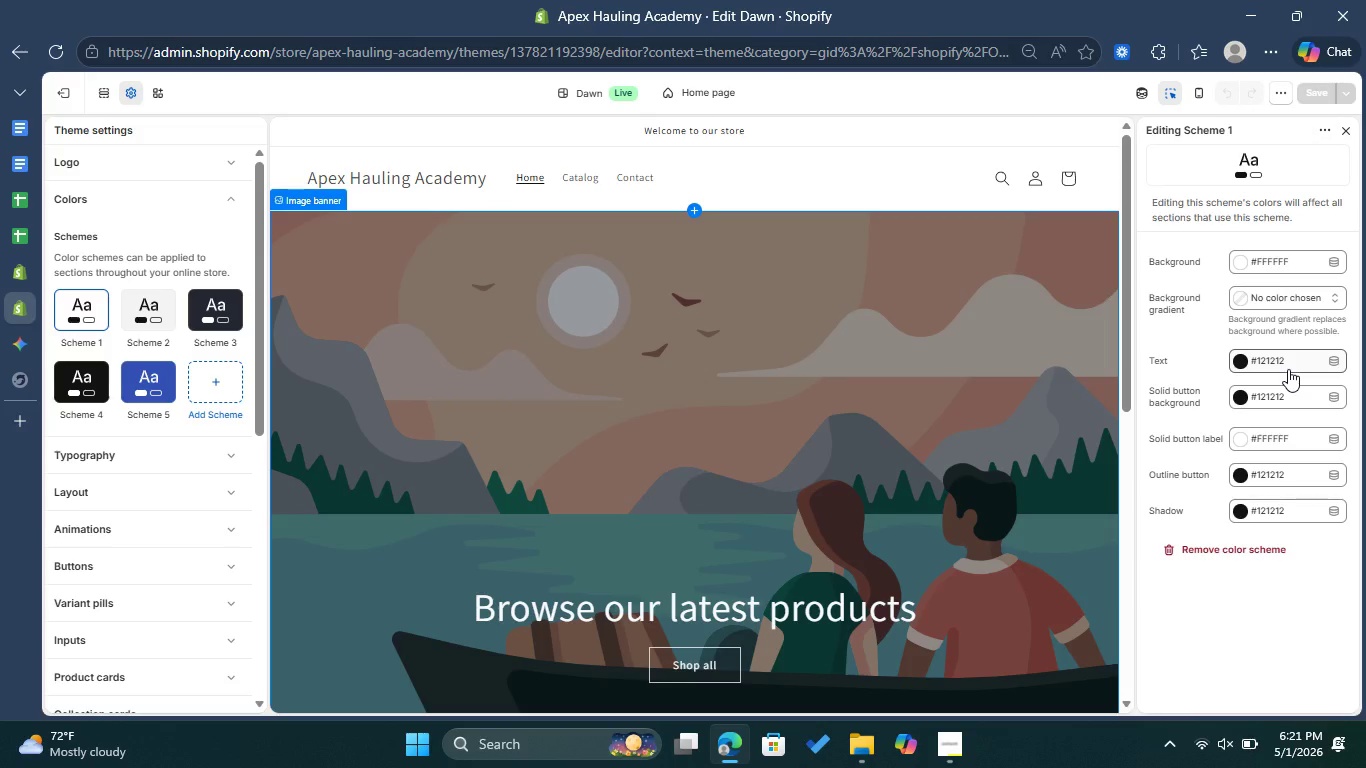 
wait(5.84)
 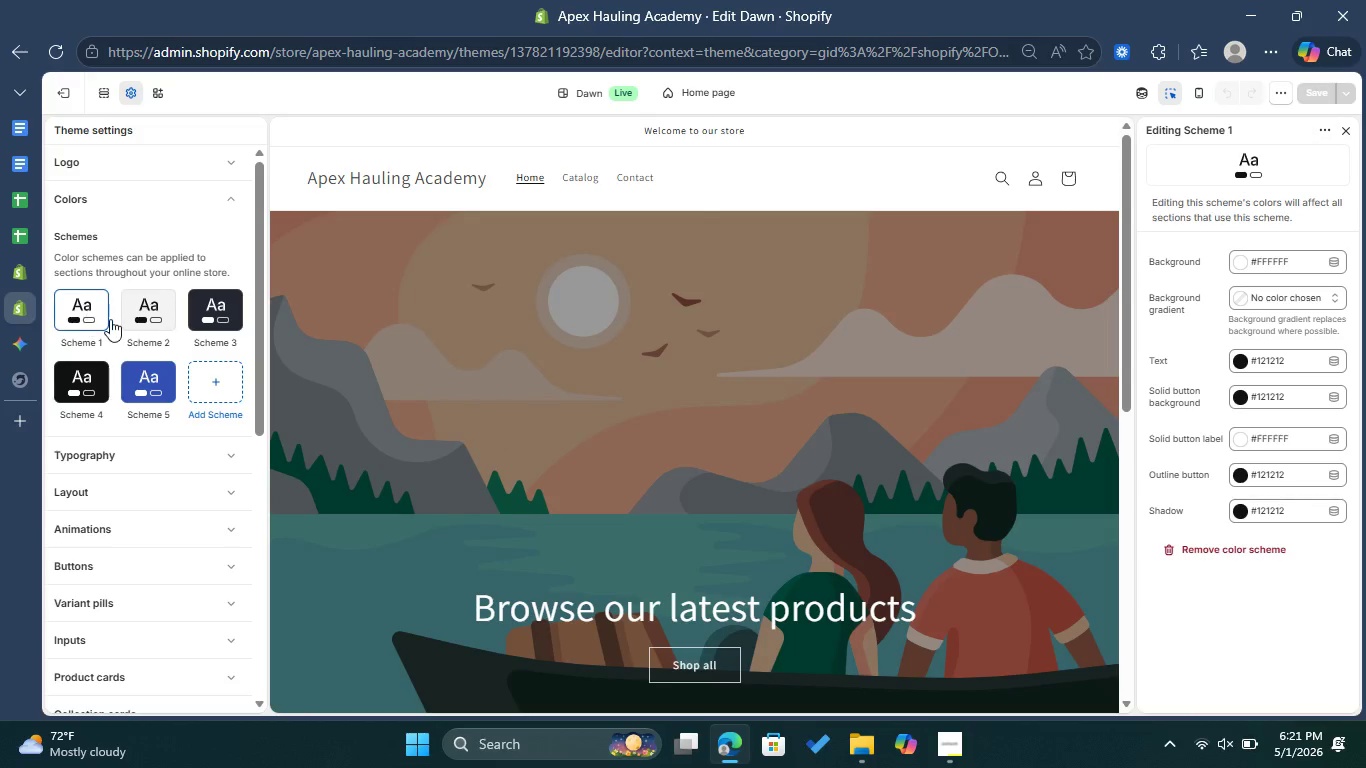 
left_click([1295, 355])
 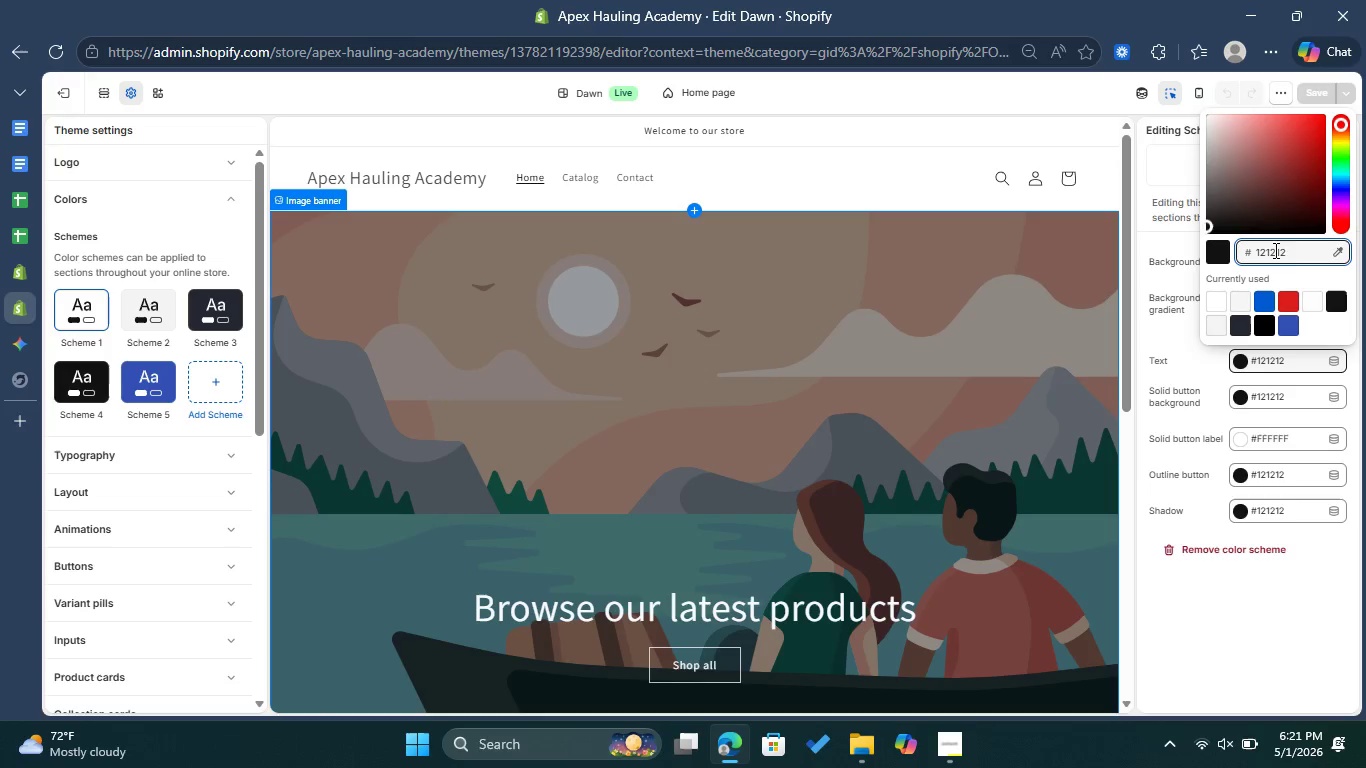 
left_click_drag(start_coordinate=[1291, 250], to_coordinate=[1247, 252])
 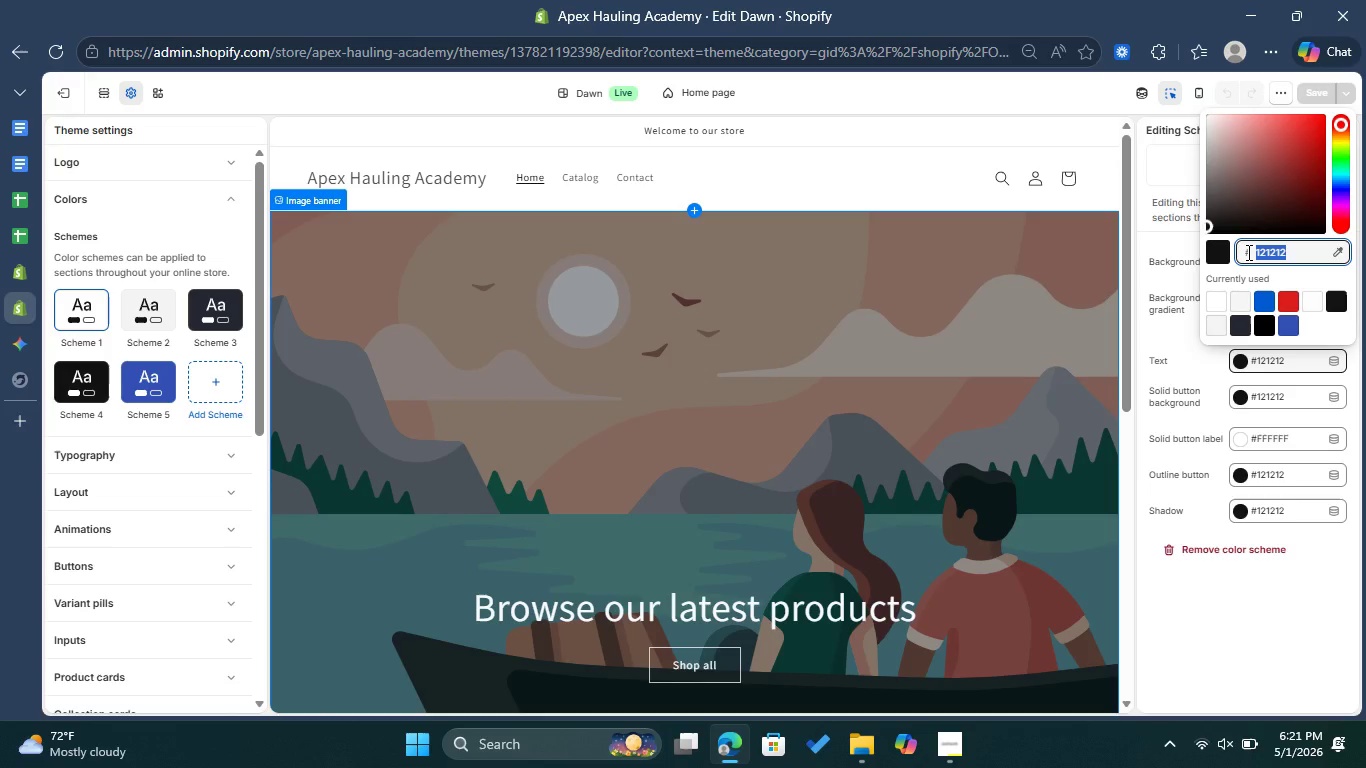 
type(000000)
 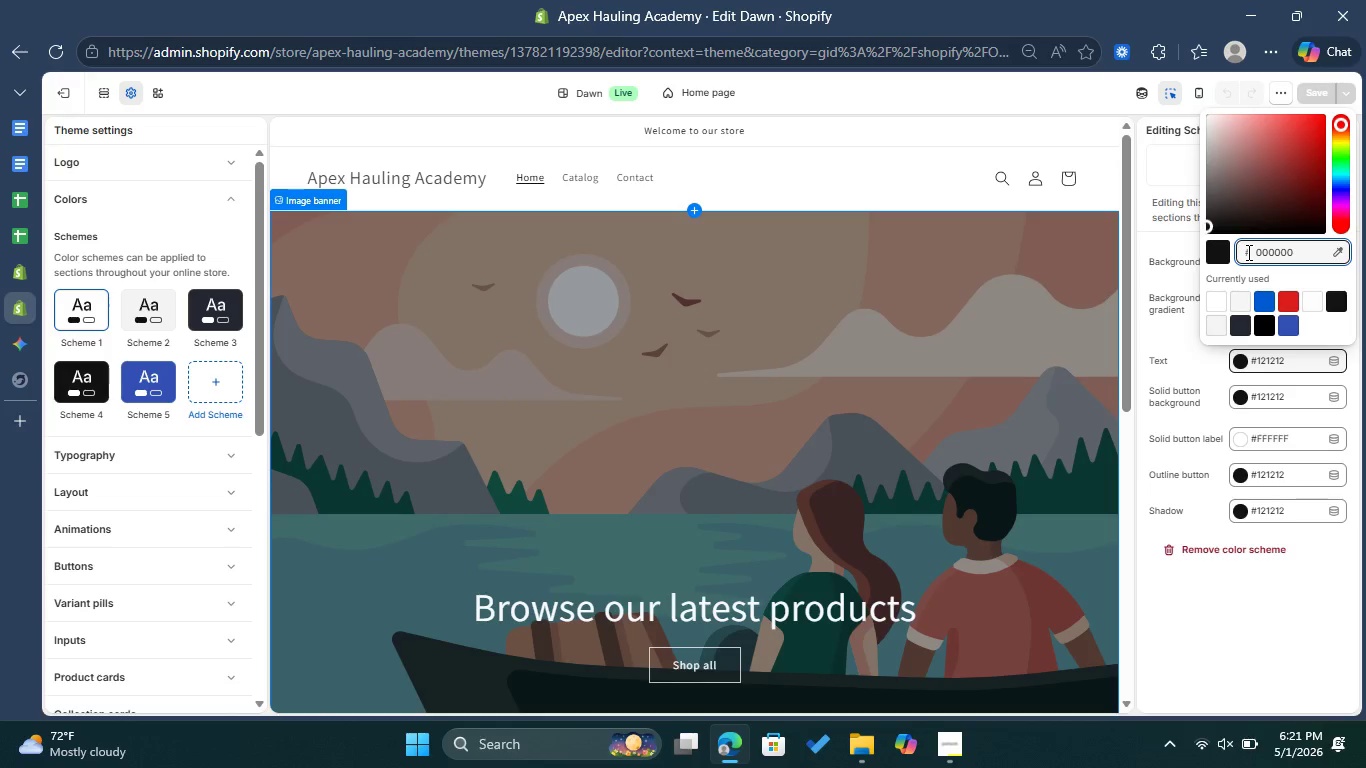 
key(Enter)
 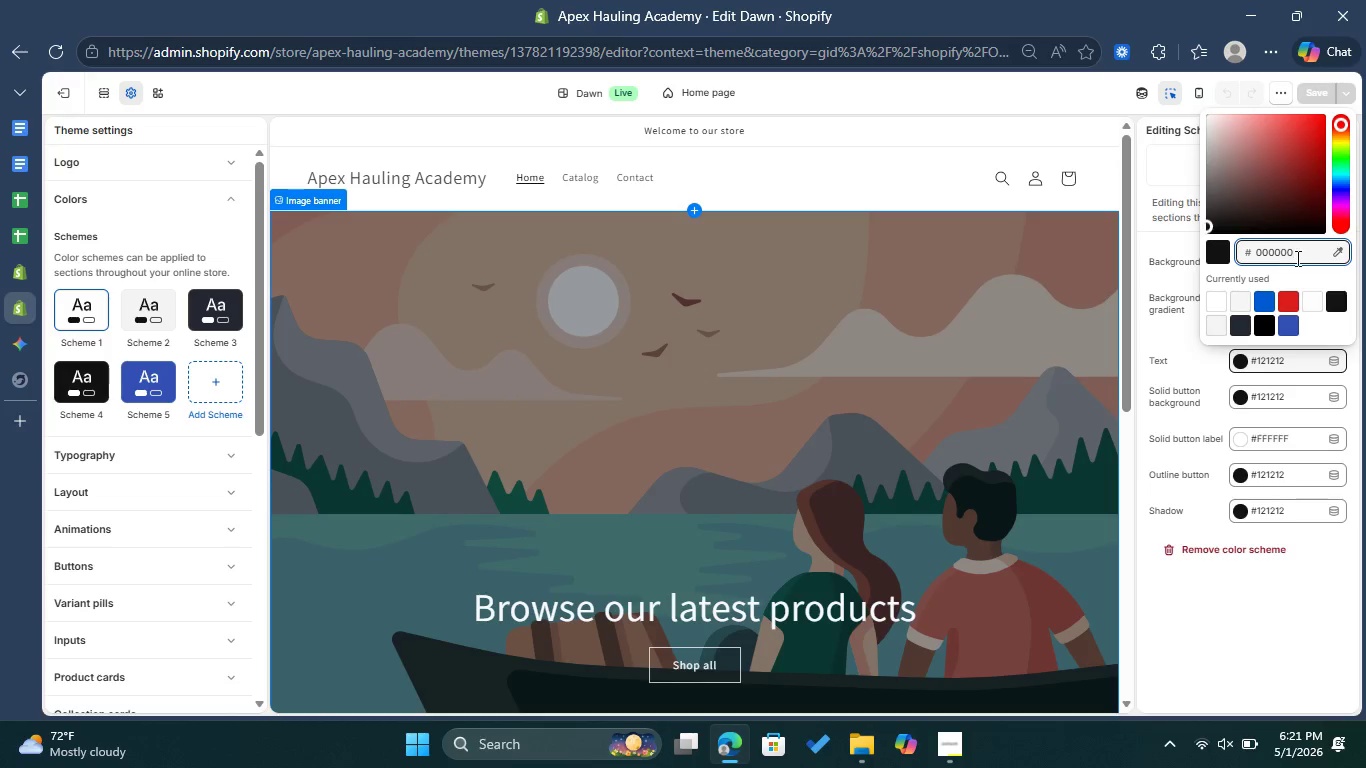 
left_click([1253, 621])
 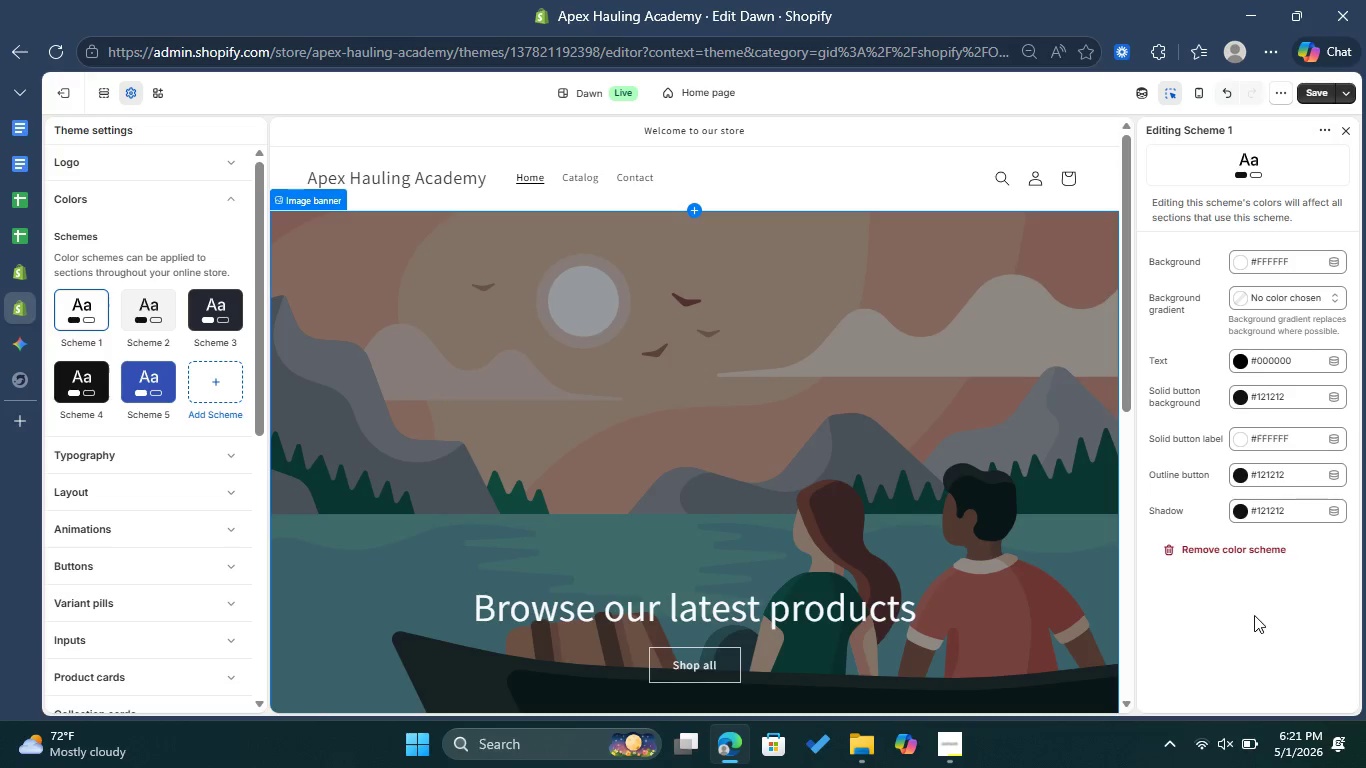 
left_click([1283, 358])
 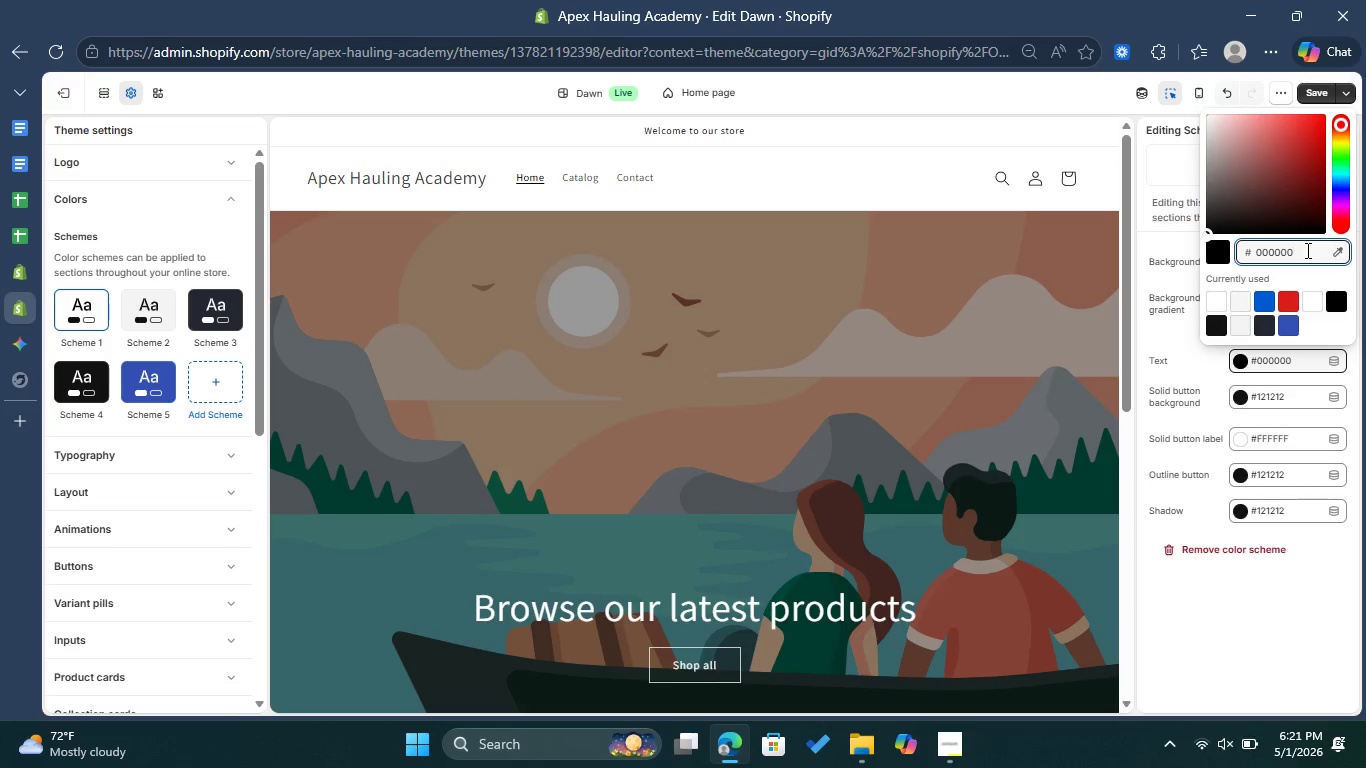 
key(Backspace)
 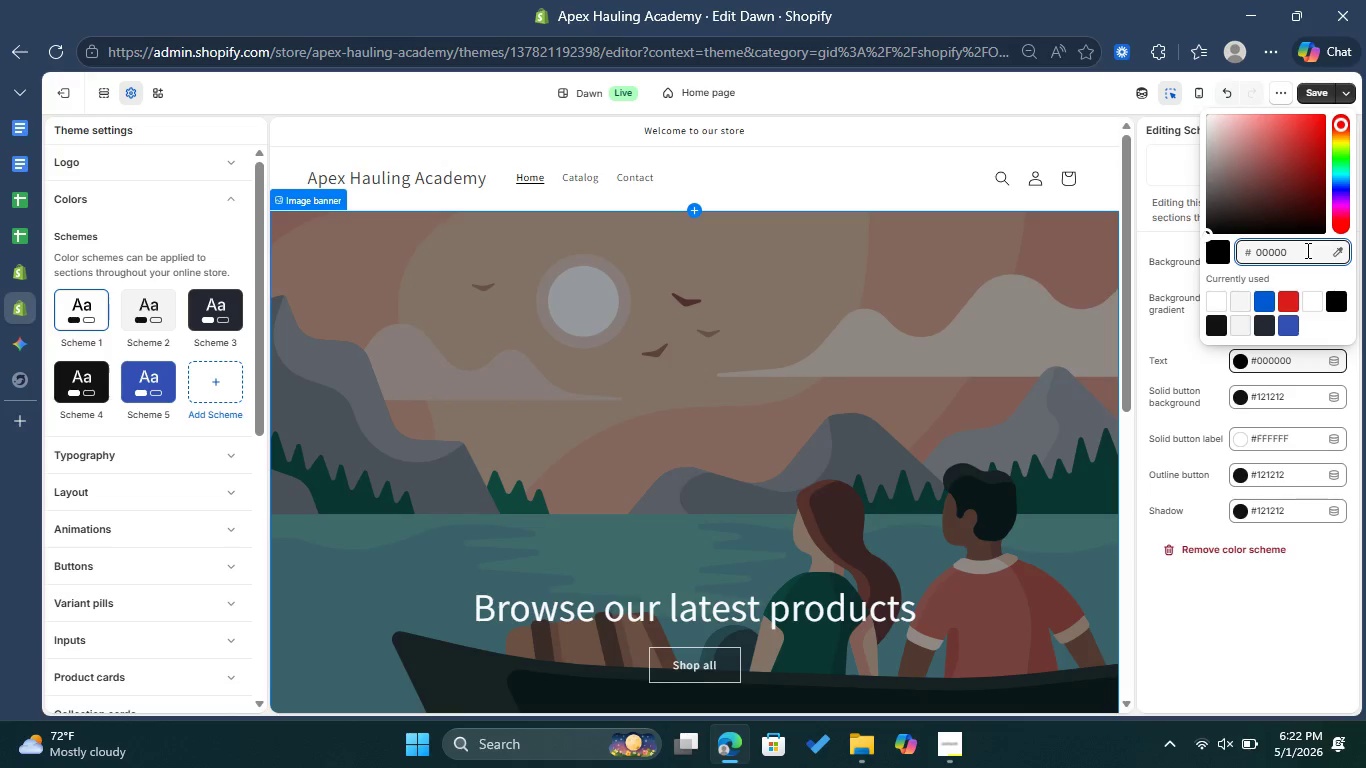 
wait(10.09)
 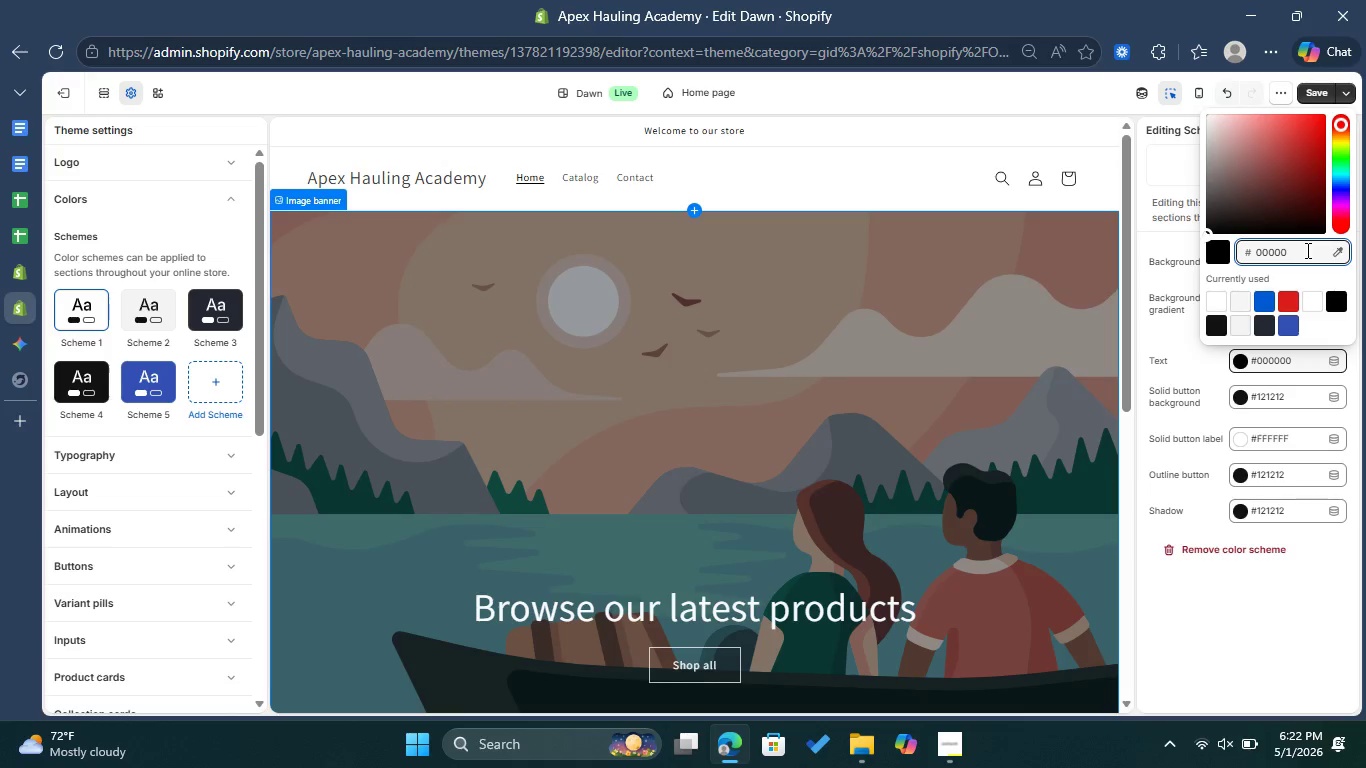 
key(0)
 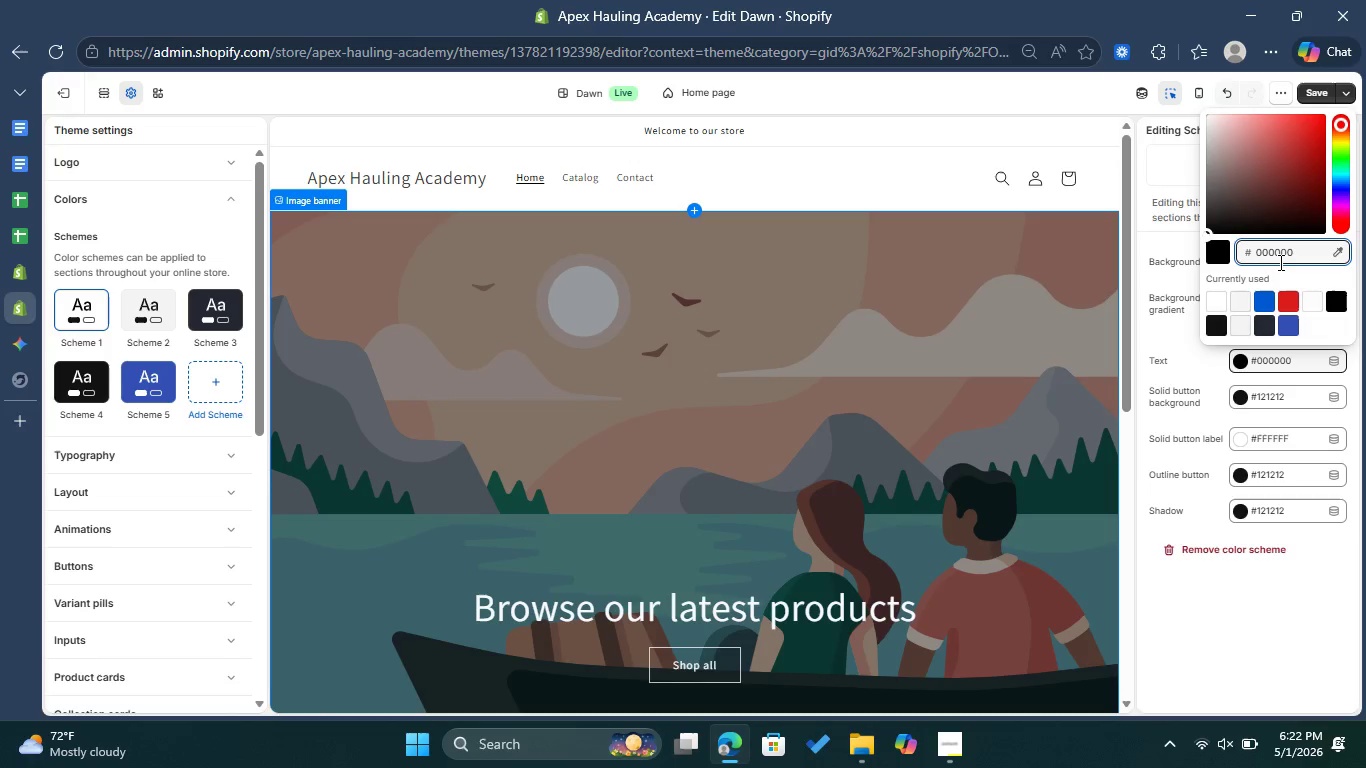 
key(Enter)
 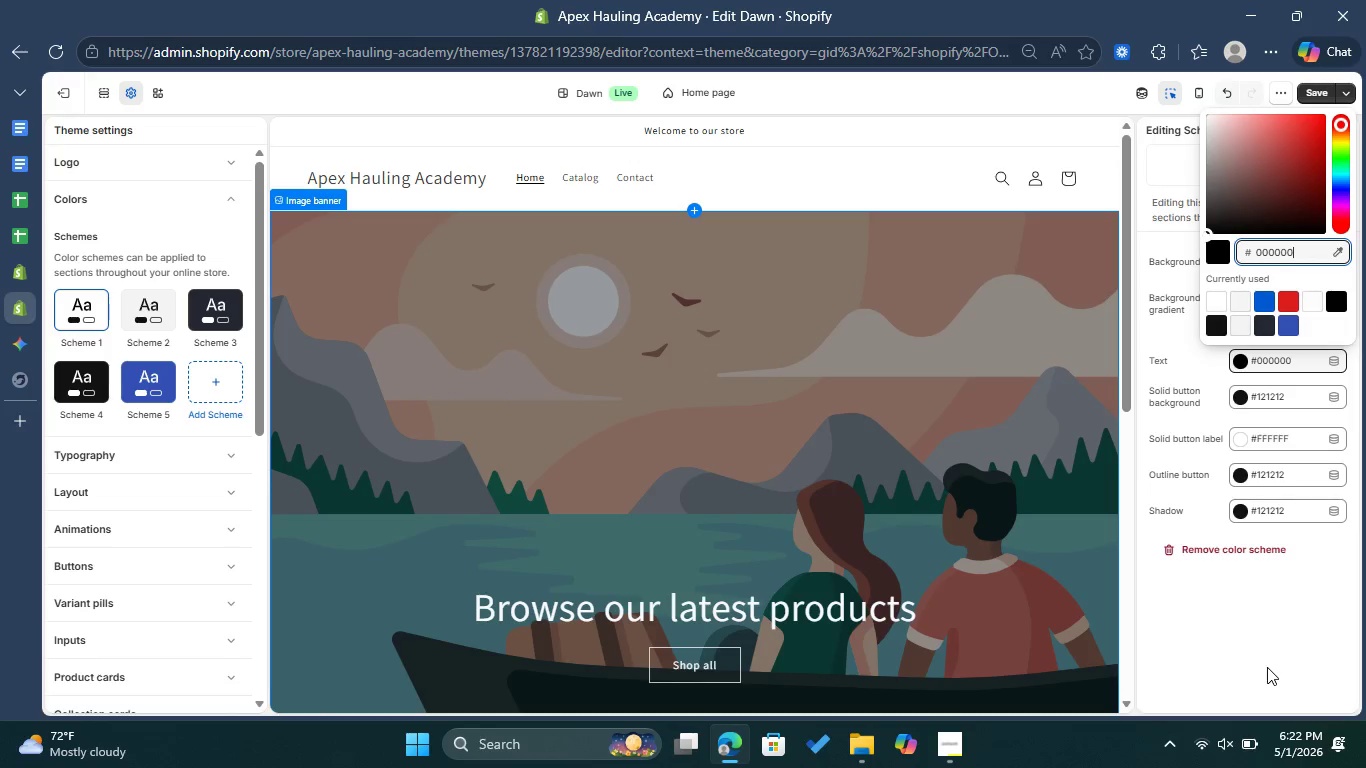 
left_click([1267, 666])
 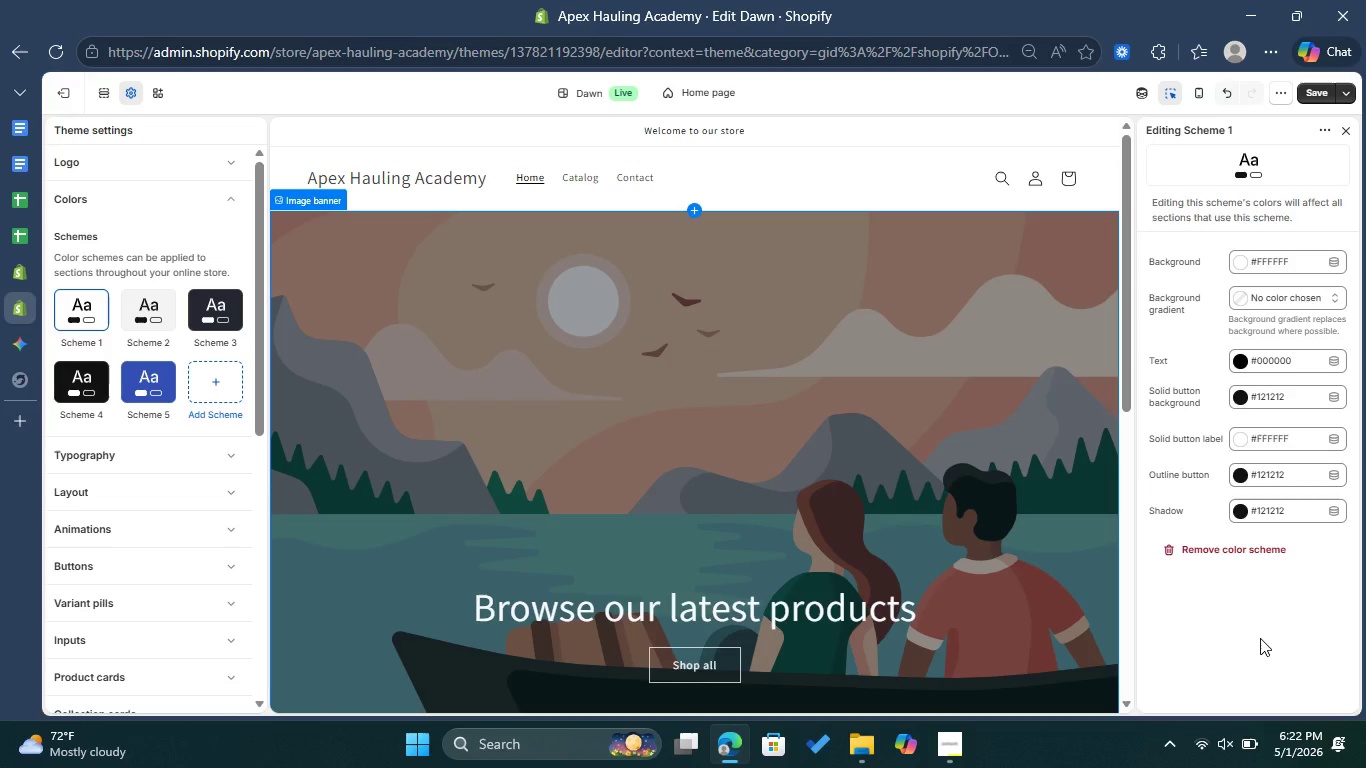 
wait(11.02)
 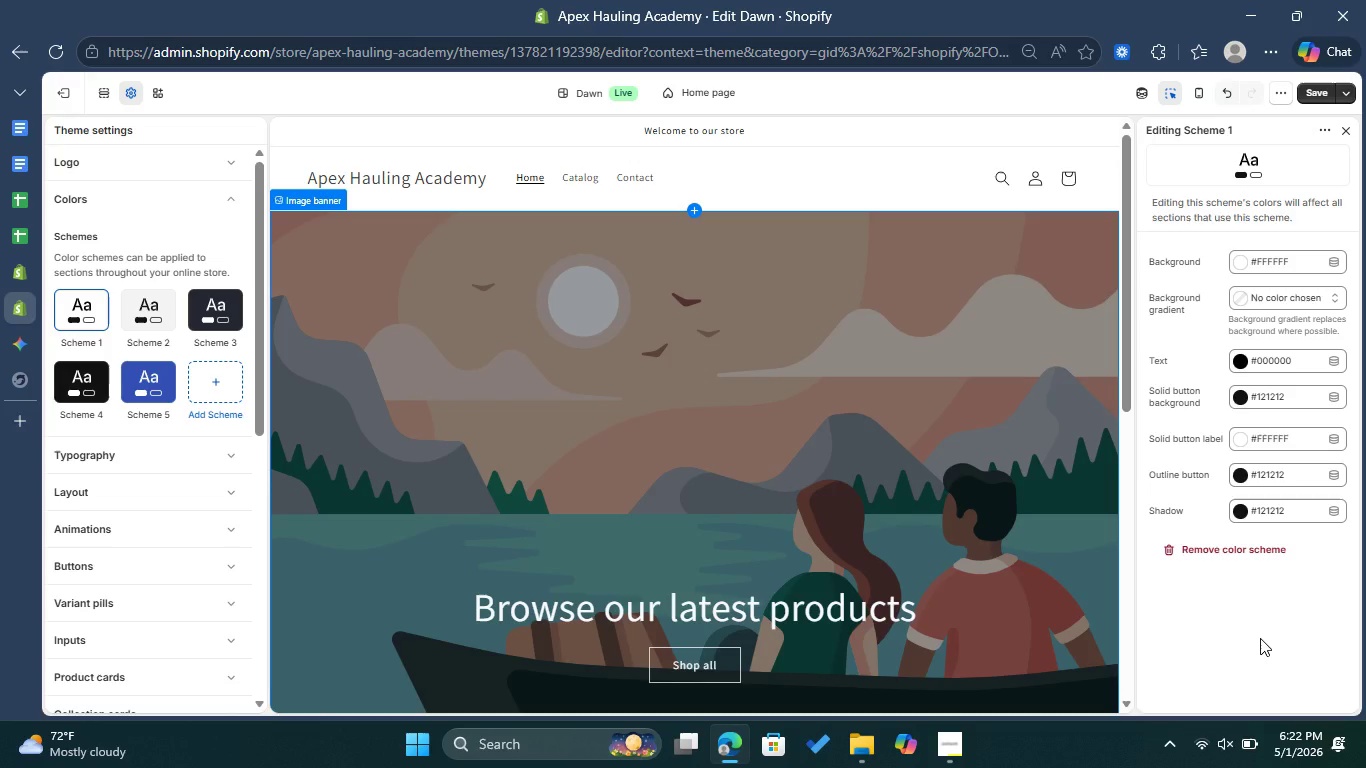 
left_click([1282, 466])
 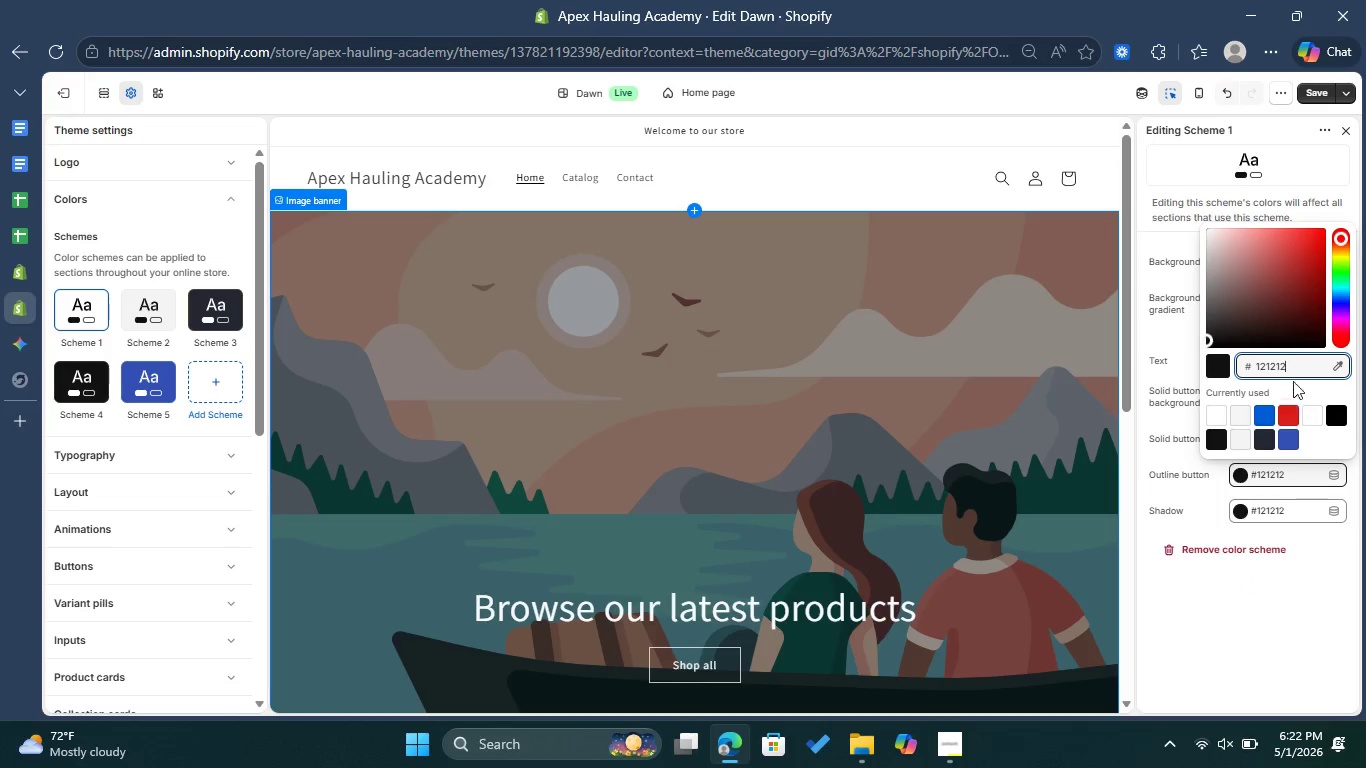 
left_click_drag(start_coordinate=[1293, 361], to_coordinate=[1254, 359])
 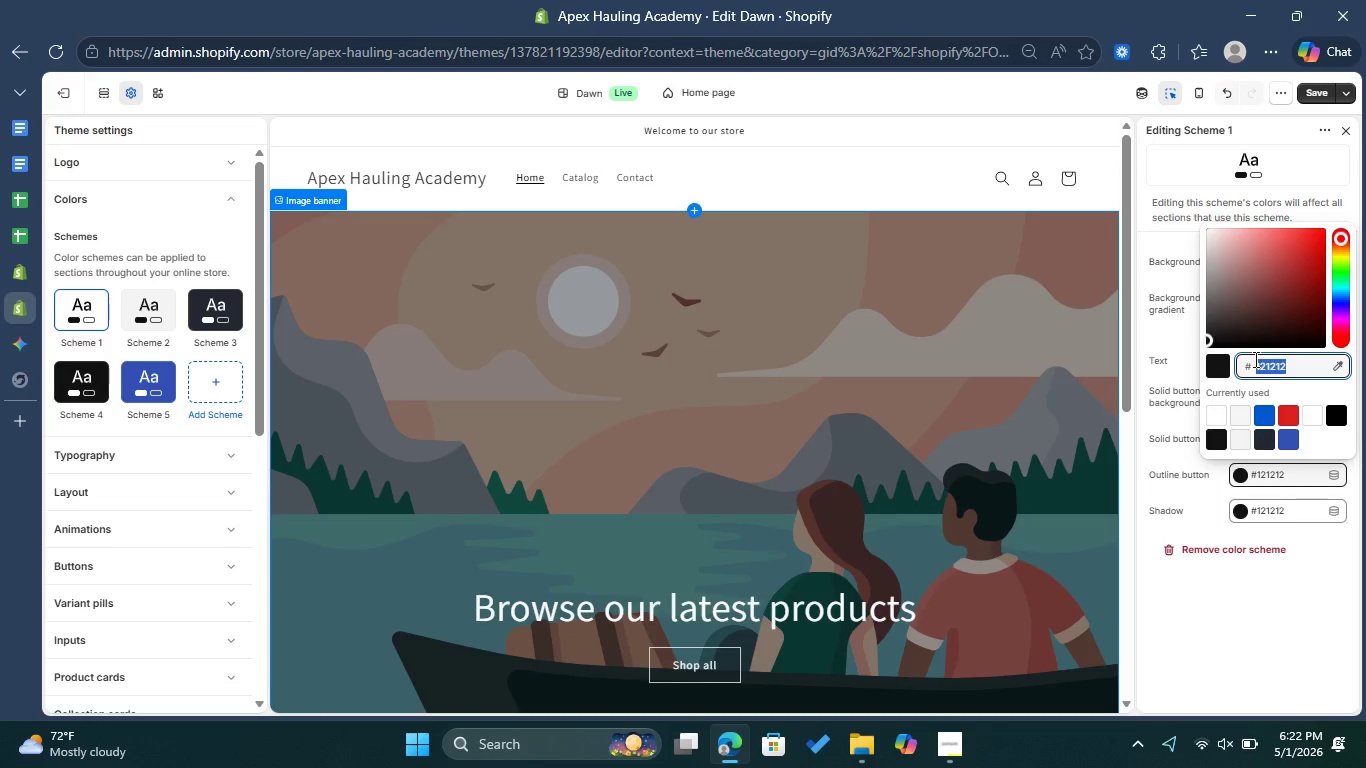 
type(ED)
key(Backspace)
type(ED202)
 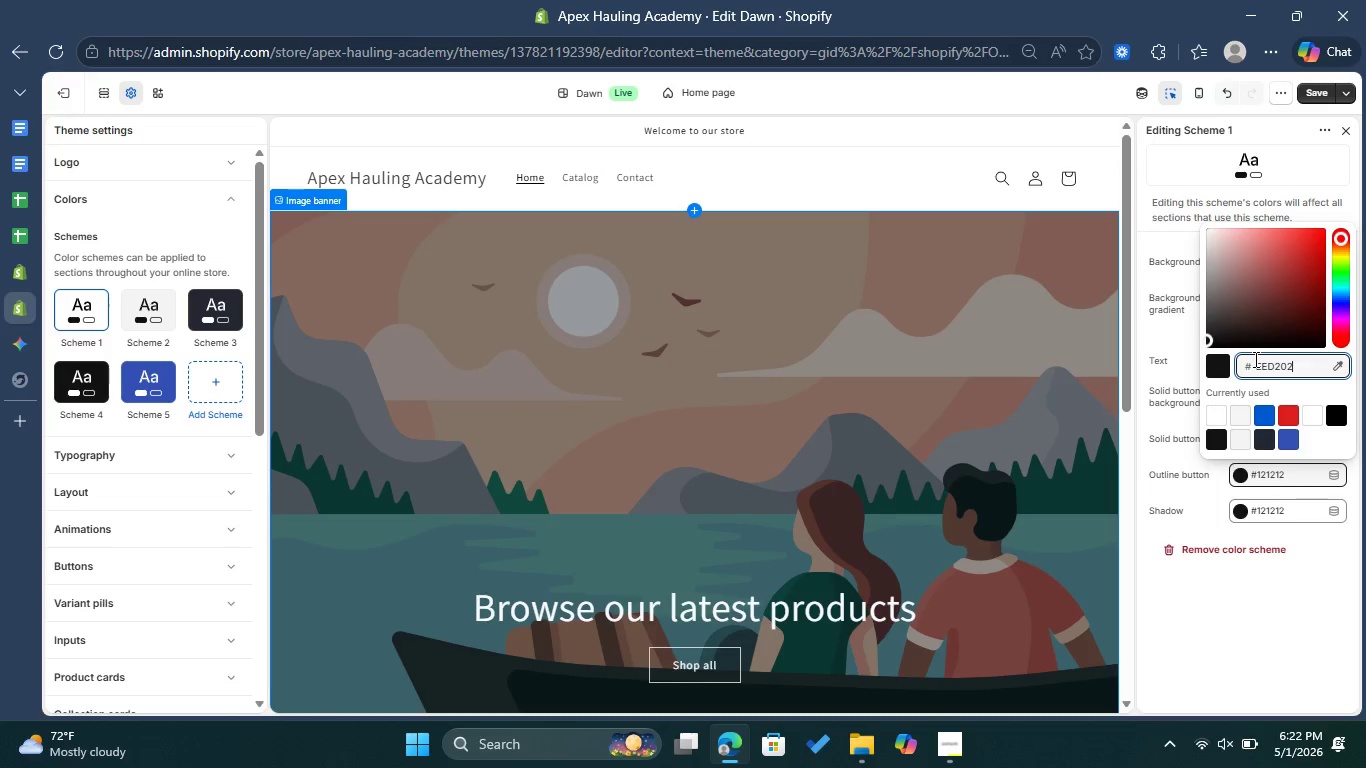 
key(Enter)
 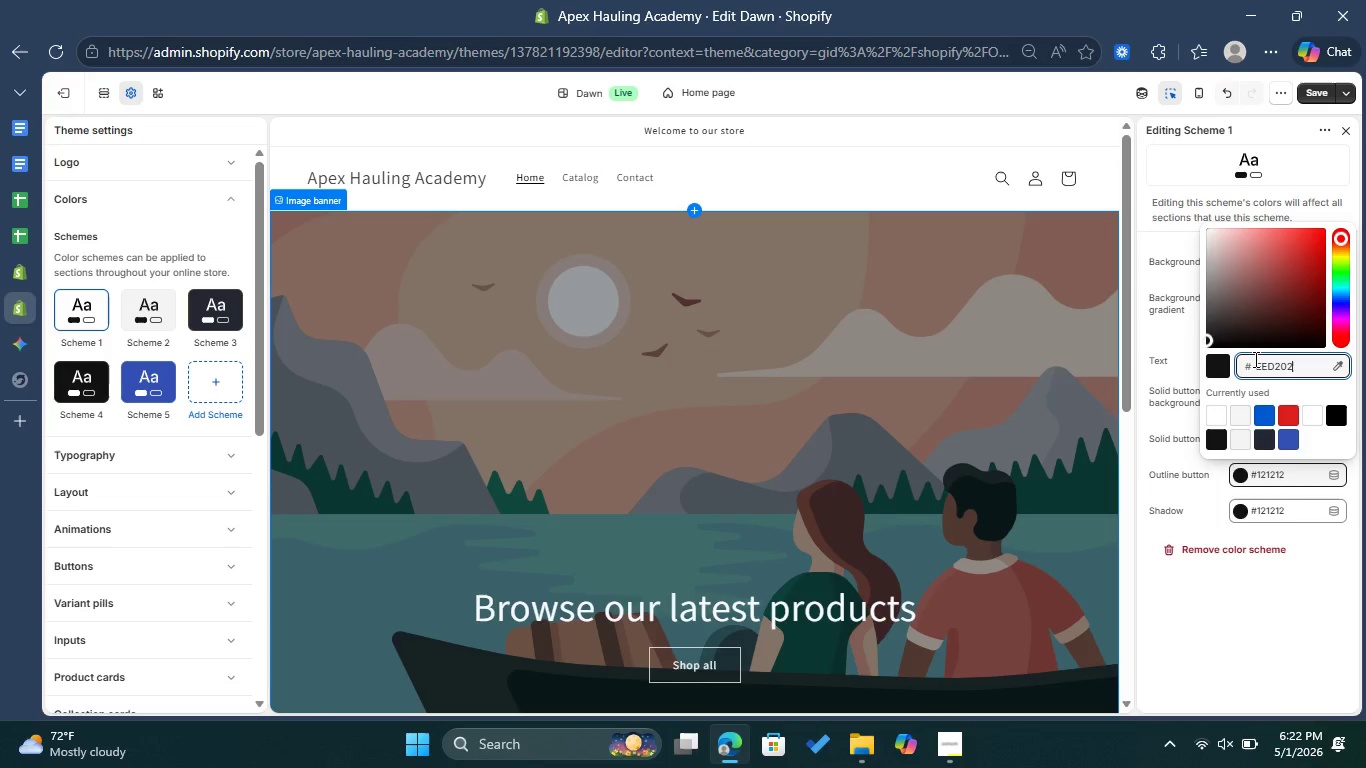 
wait(8.77)
 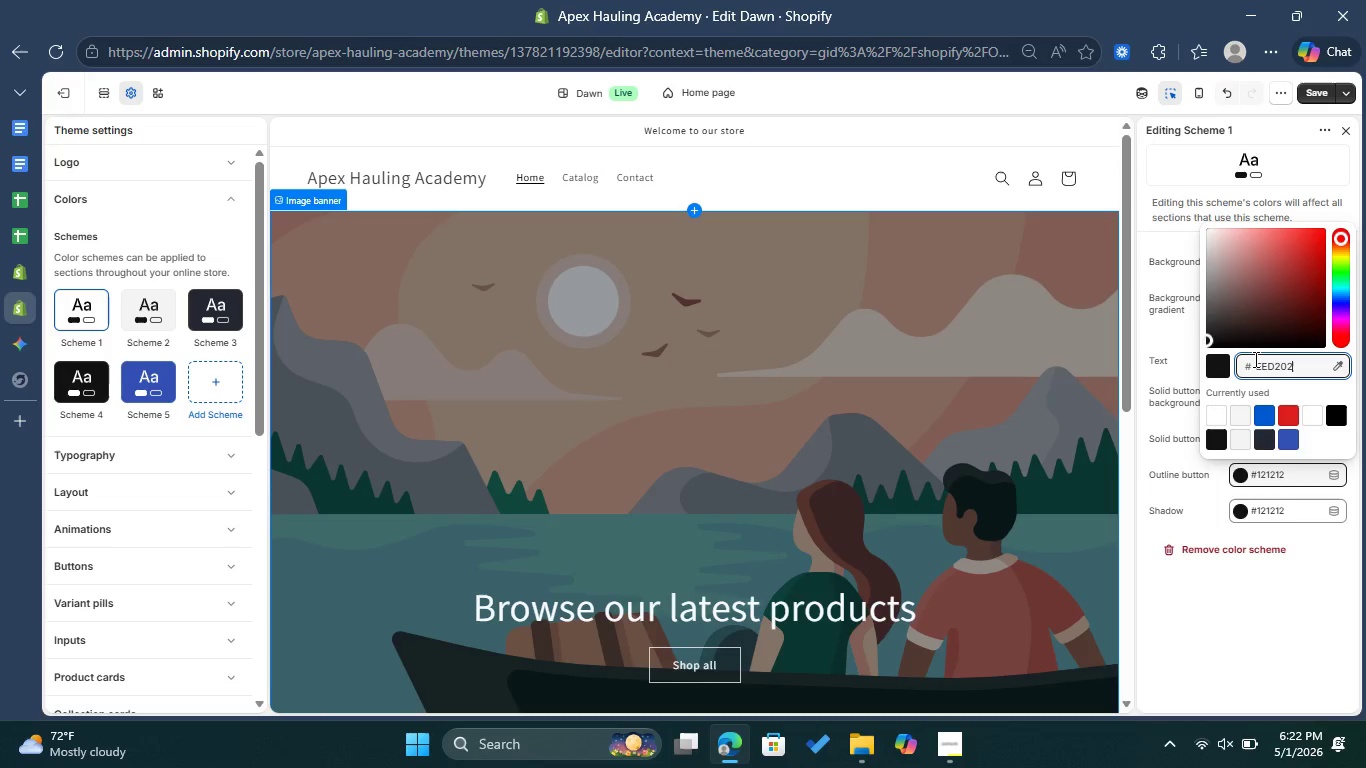 
left_click([1240, 696])
 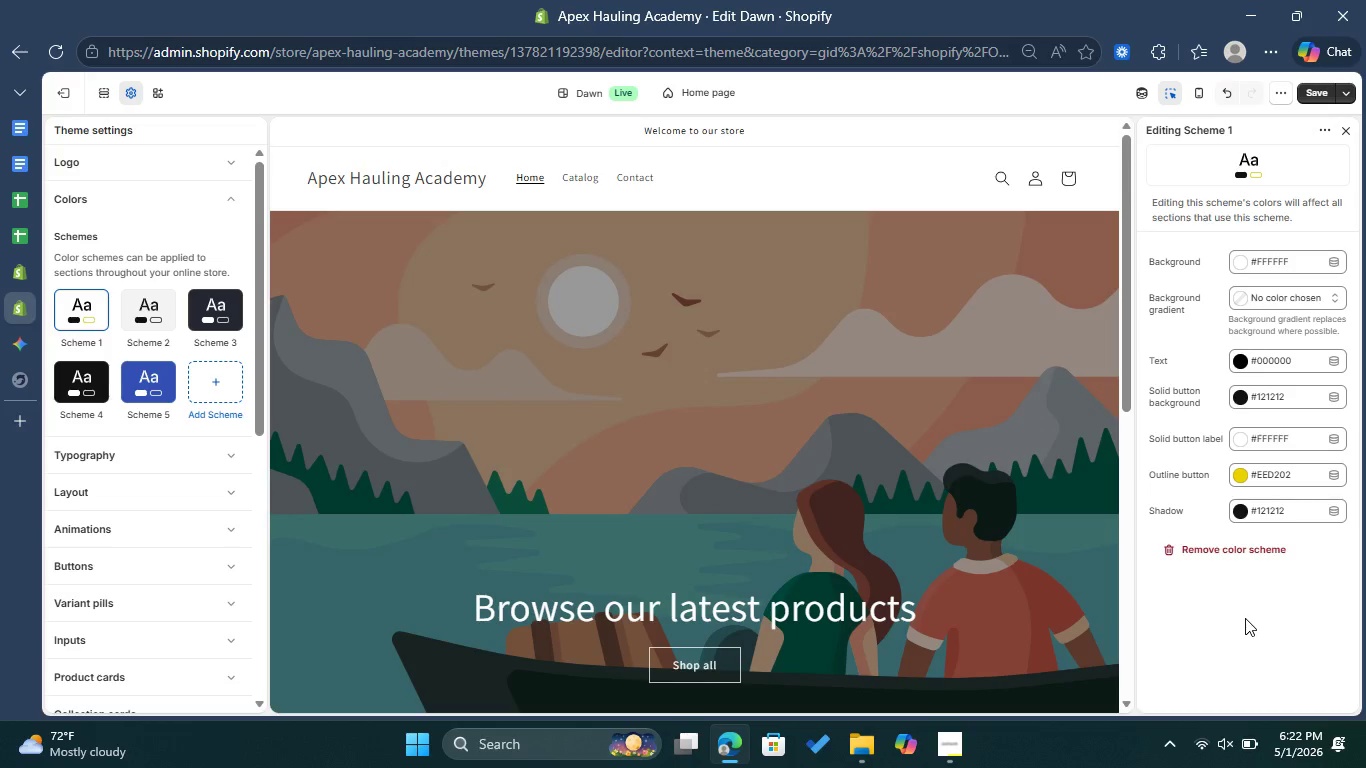 
wait(5.59)
 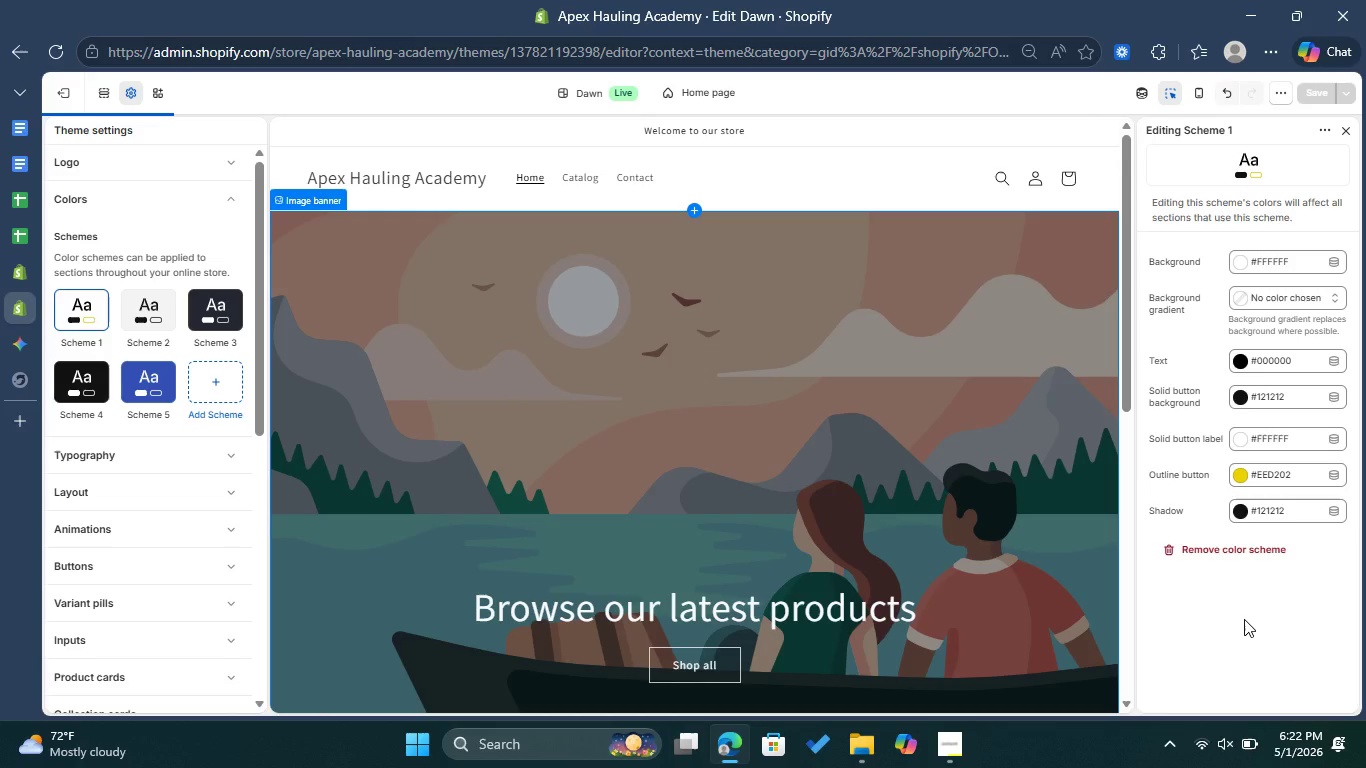 
left_click([1242, 435])
 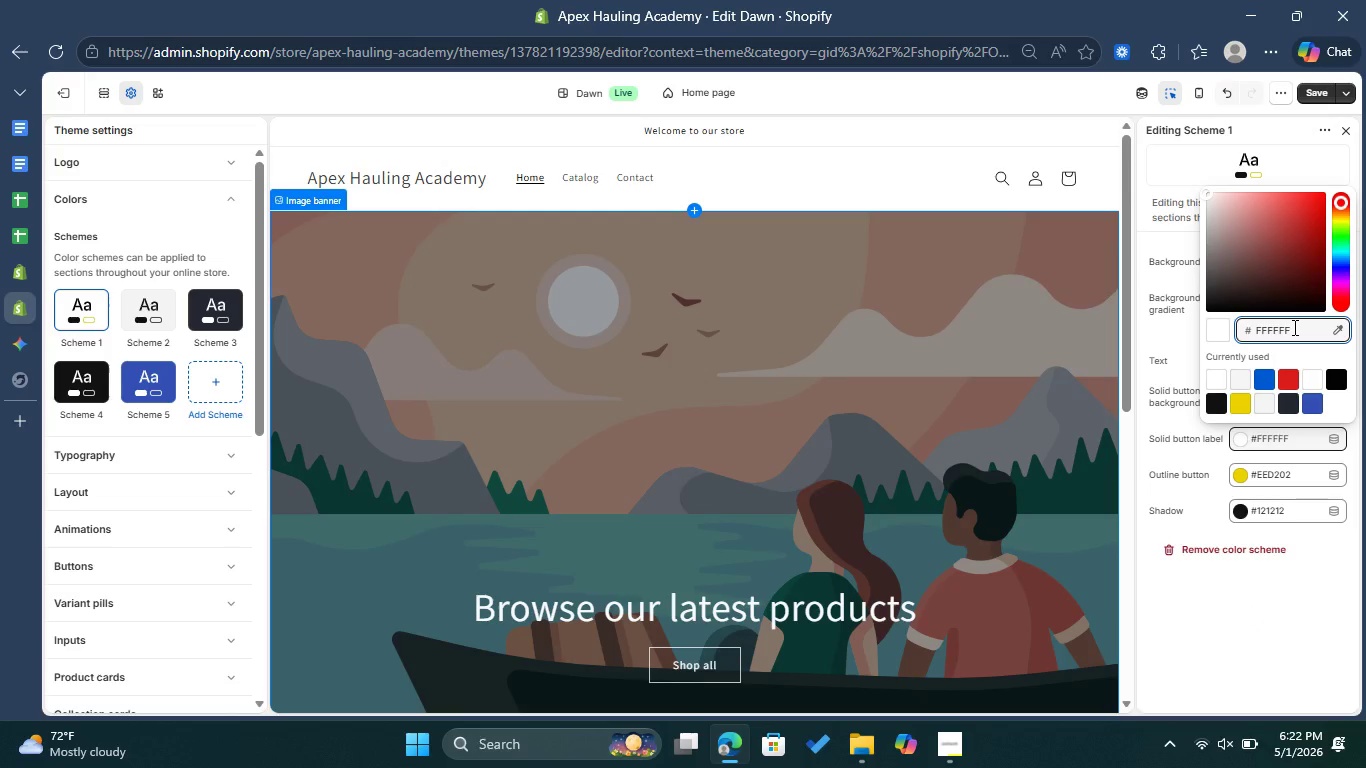 
left_click_drag(start_coordinate=[1295, 327], to_coordinate=[1257, 325])
 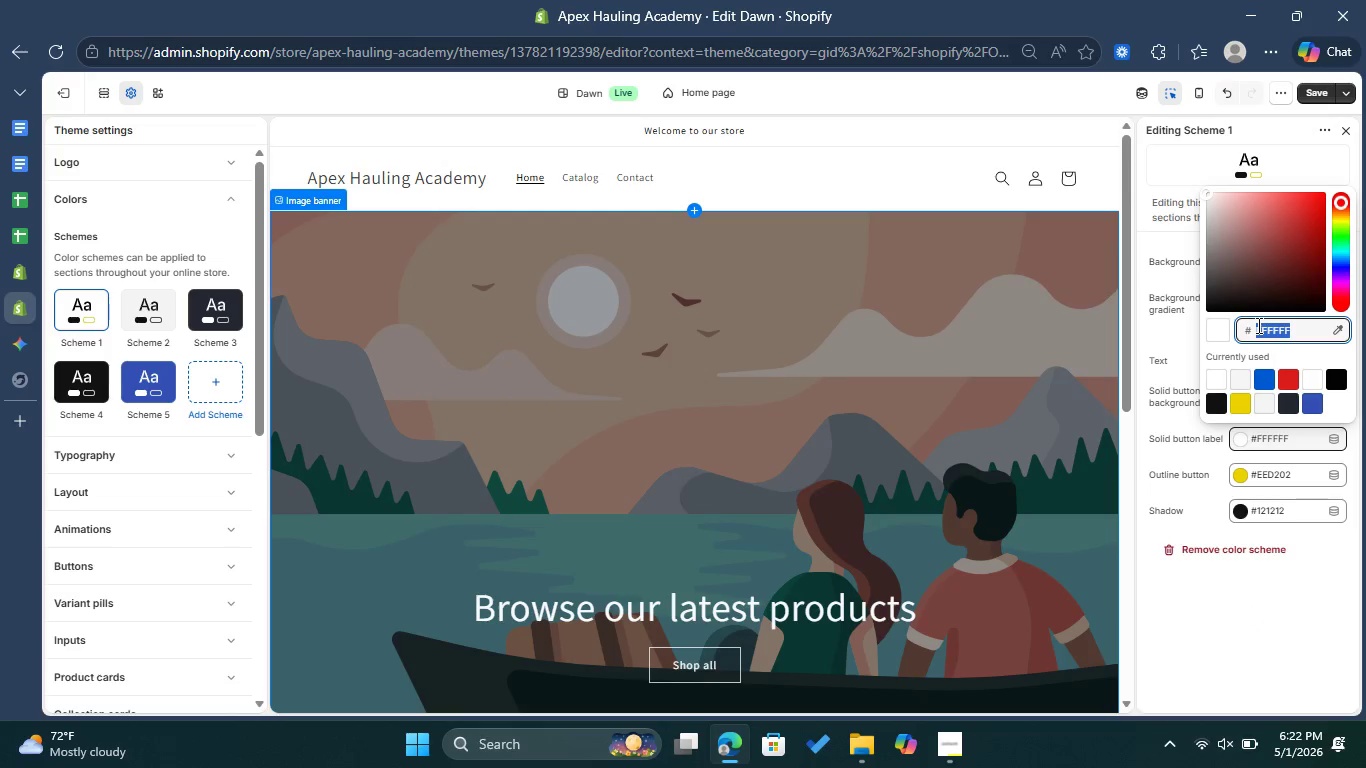 
type(002366)
 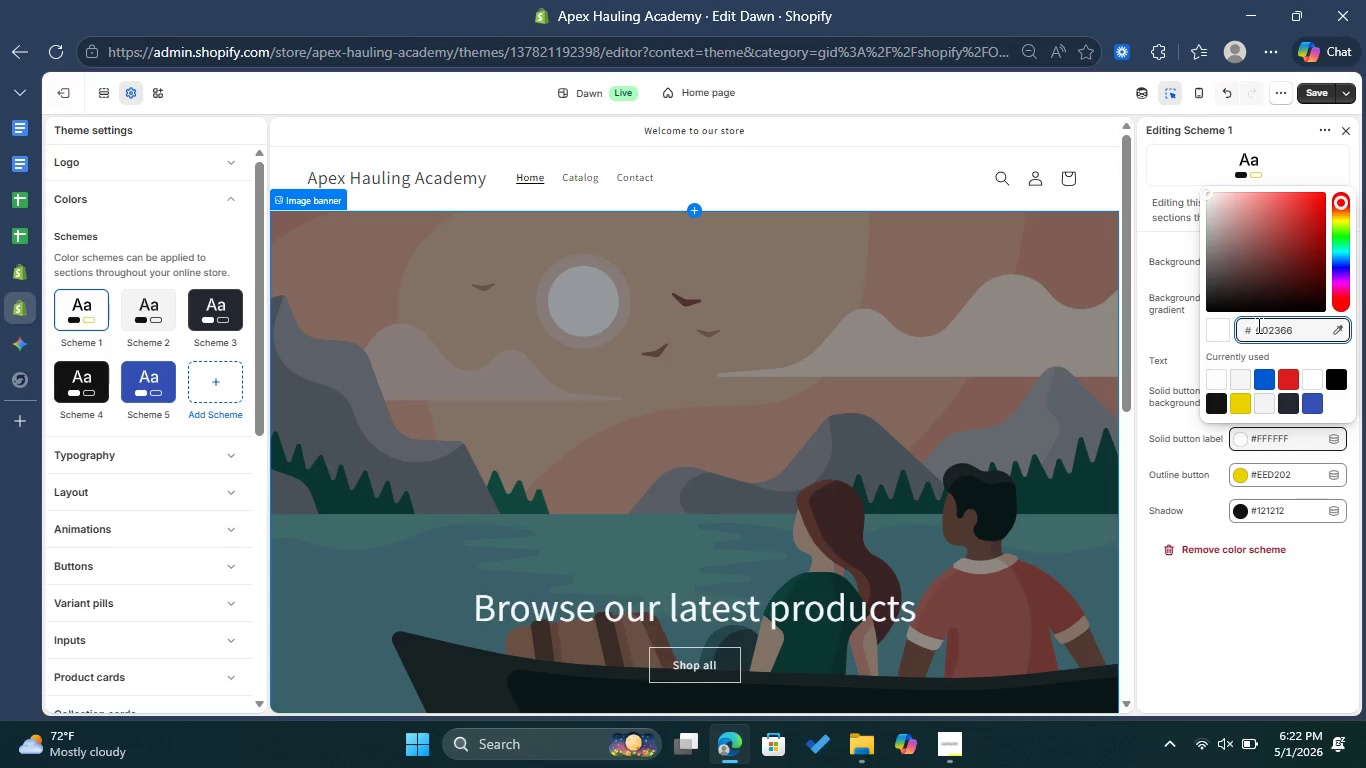 
key(Enter)
 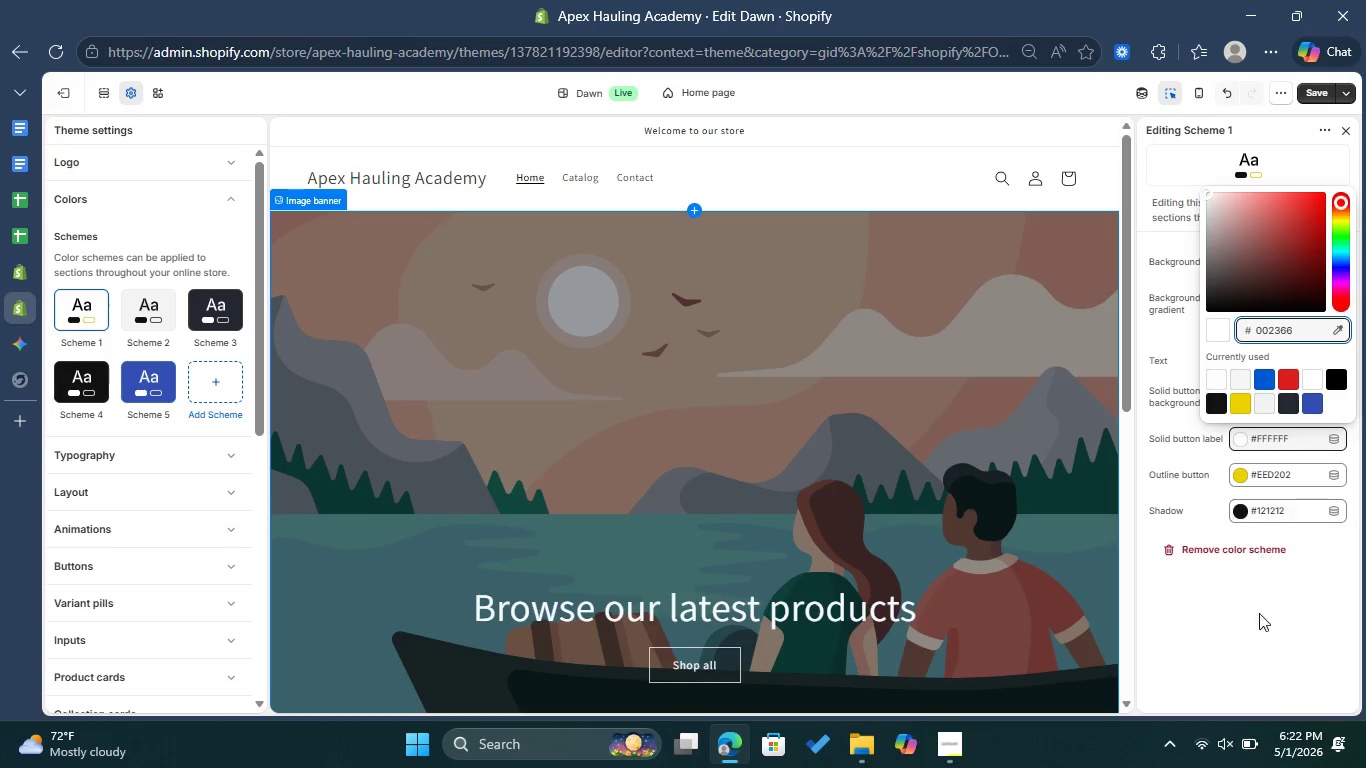 
left_click([1249, 650])
 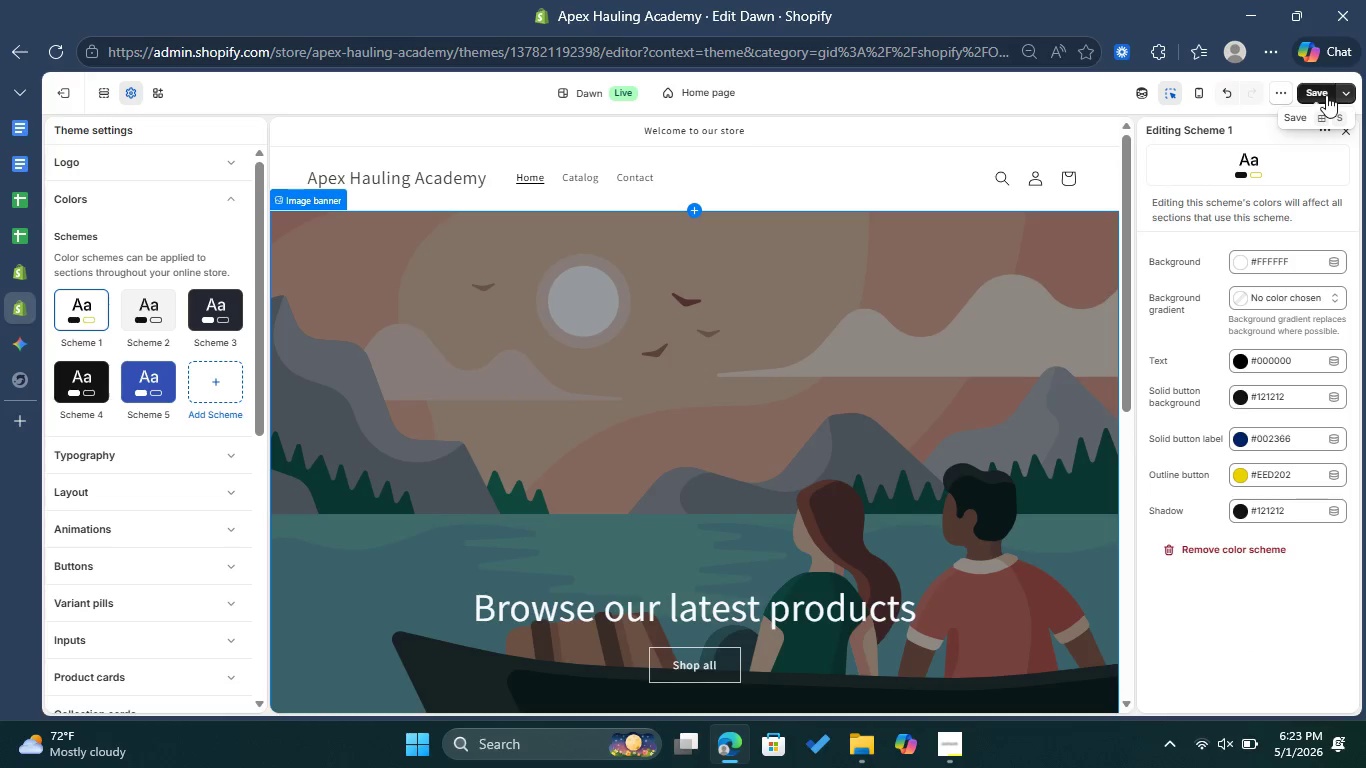 
left_click([1326, 95])
 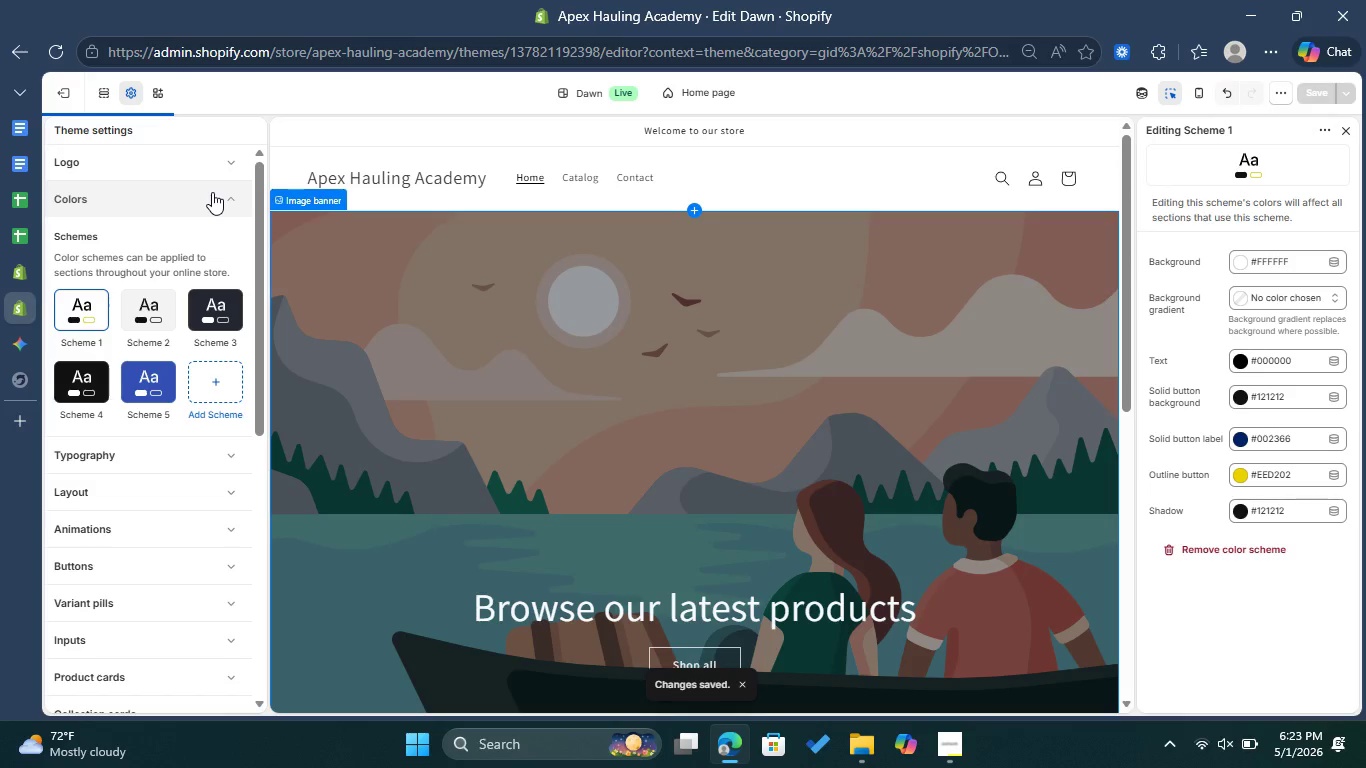 
left_click([222, 234])
 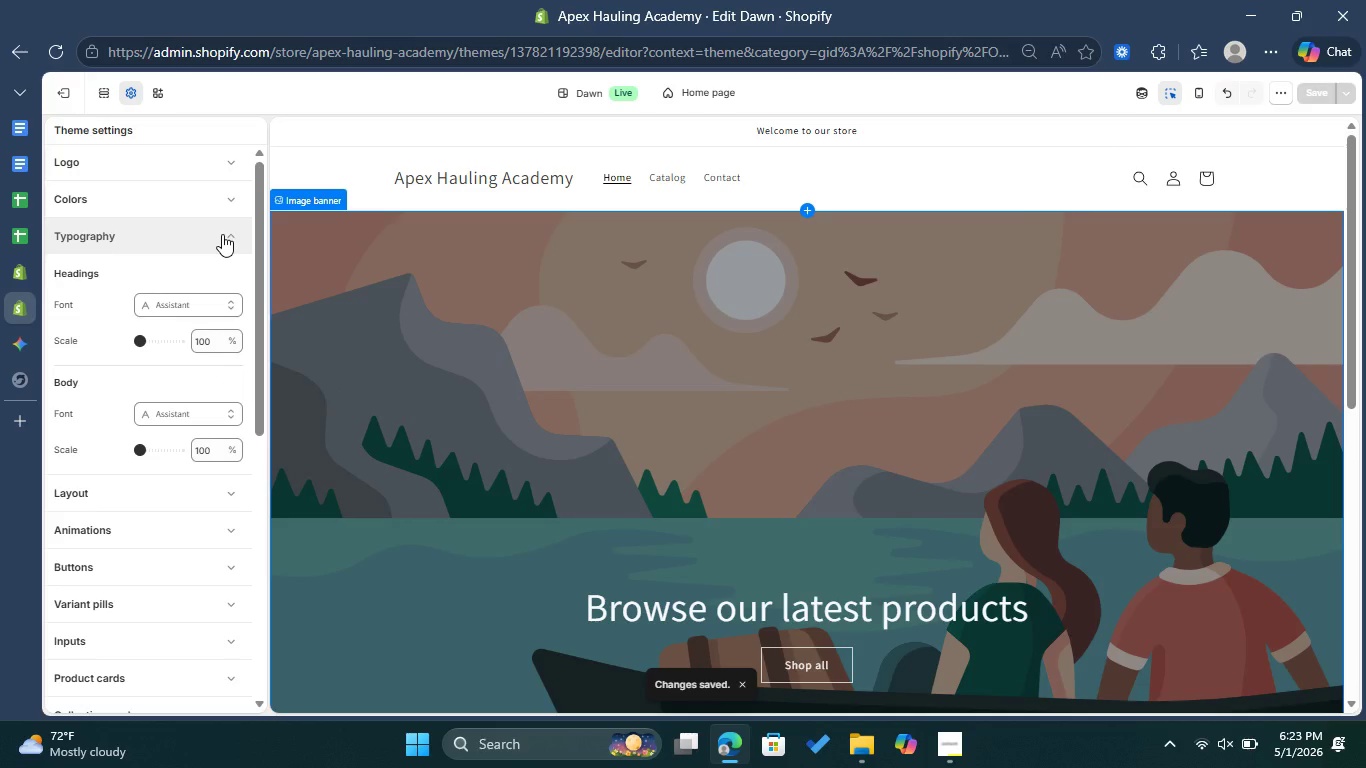 
wait(8.5)
 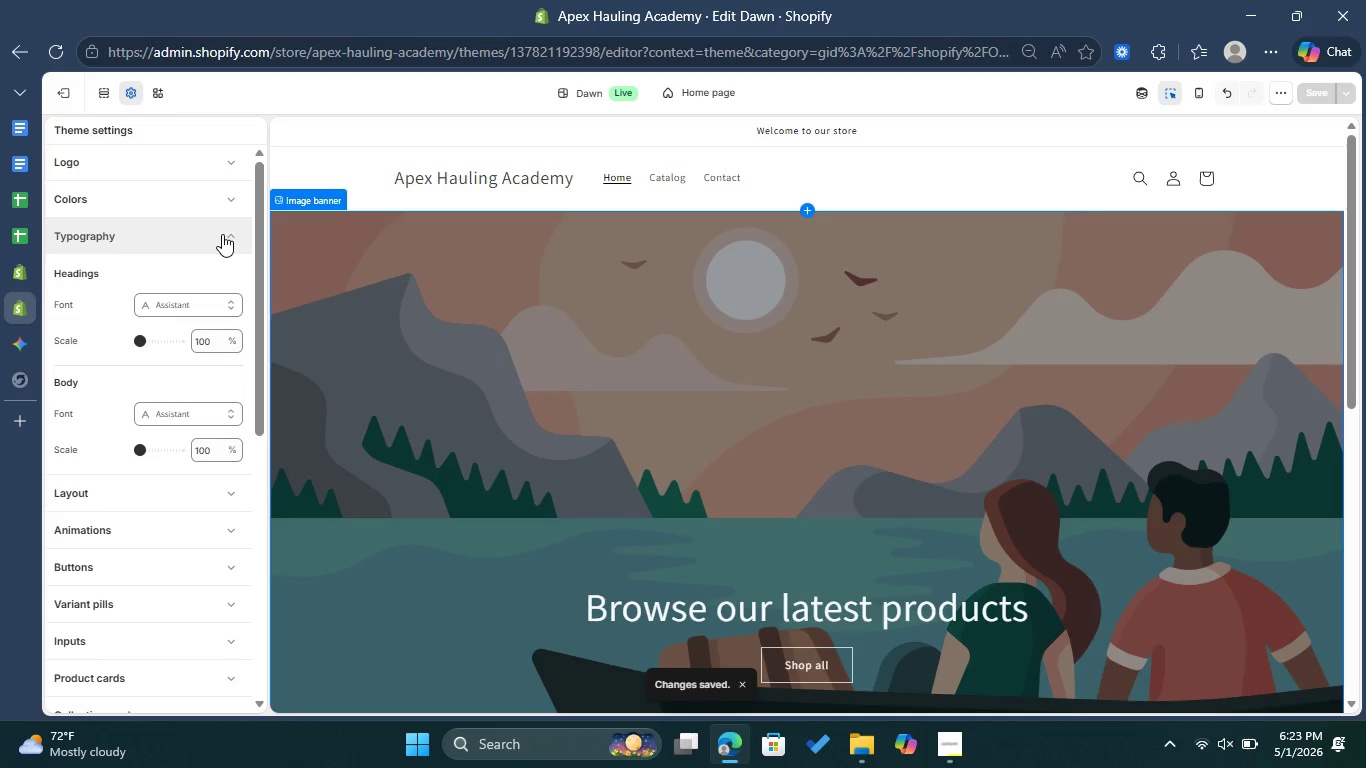 
left_click([184, 301])
 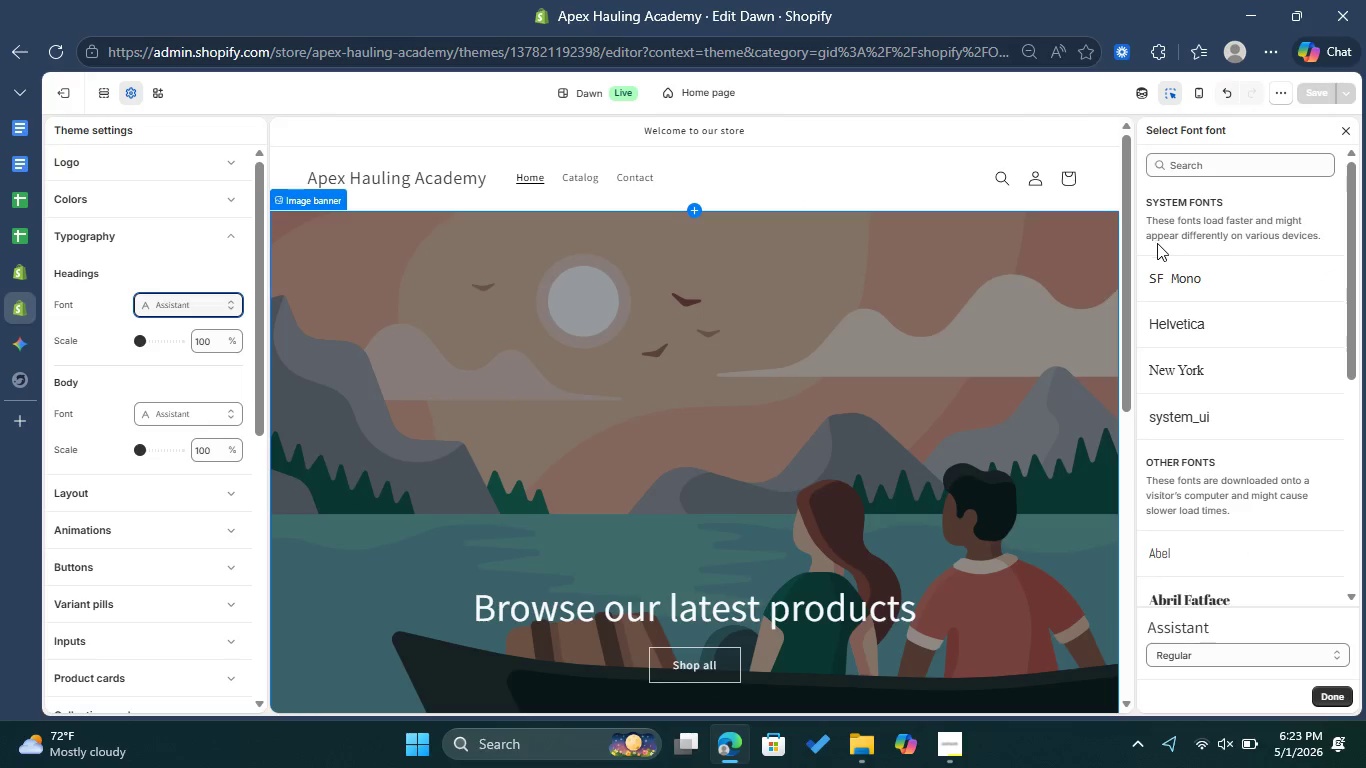 
left_click([1184, 166])
 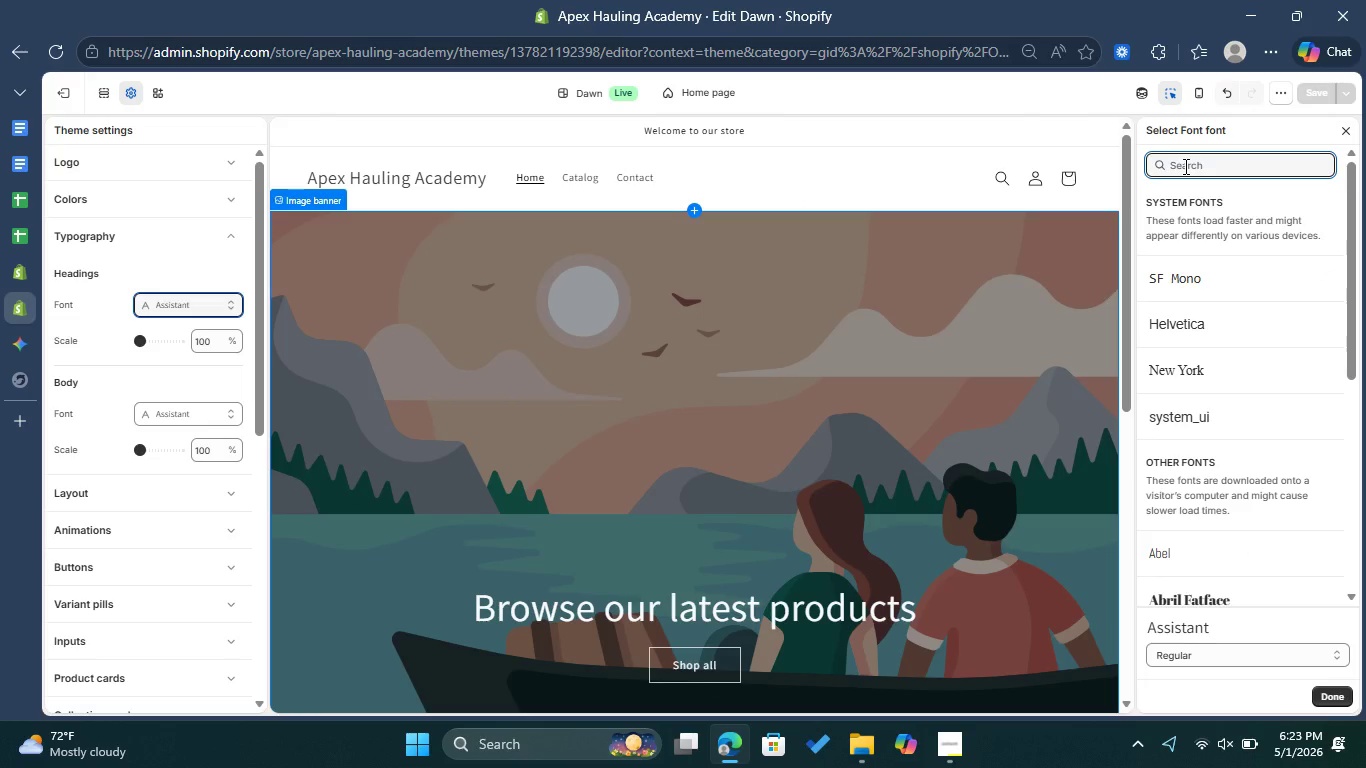 
key(Shift+ShiftLeft)
 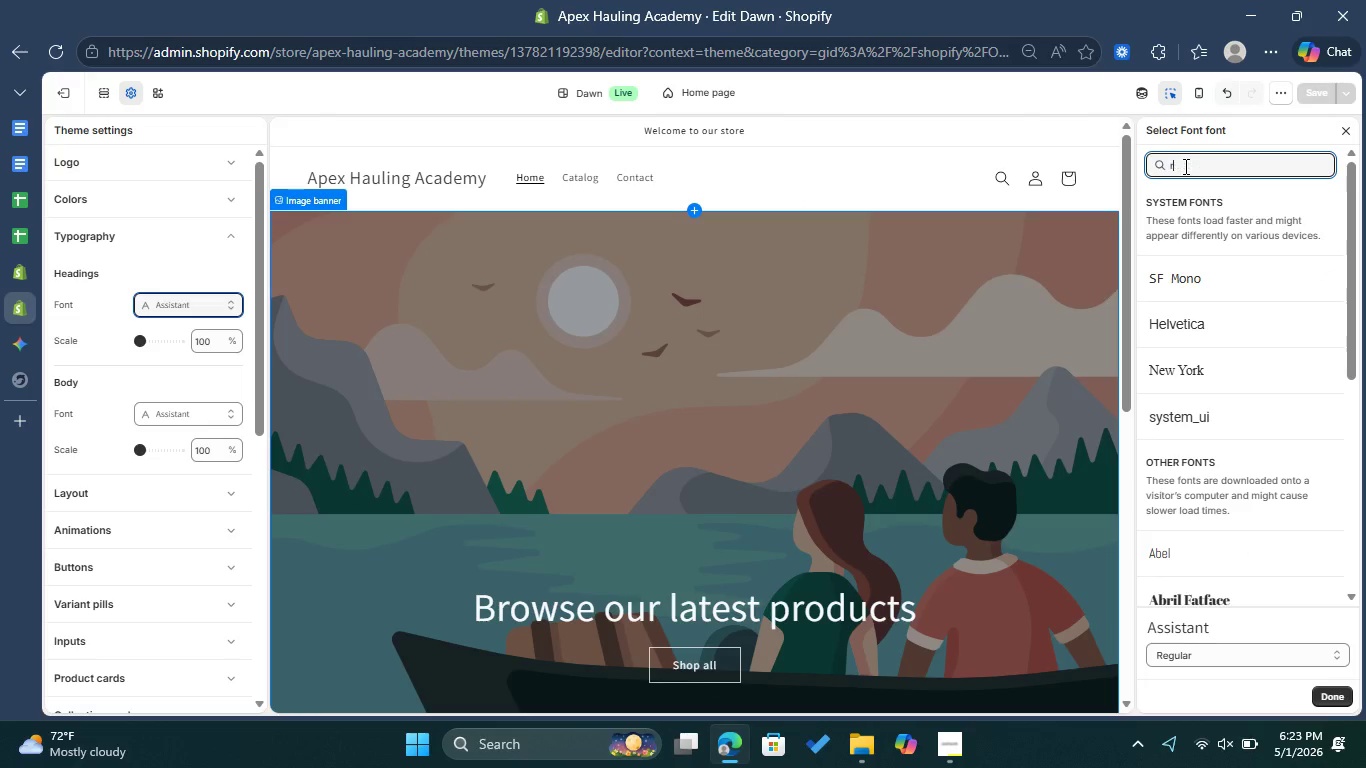 
key(Shift+R)
 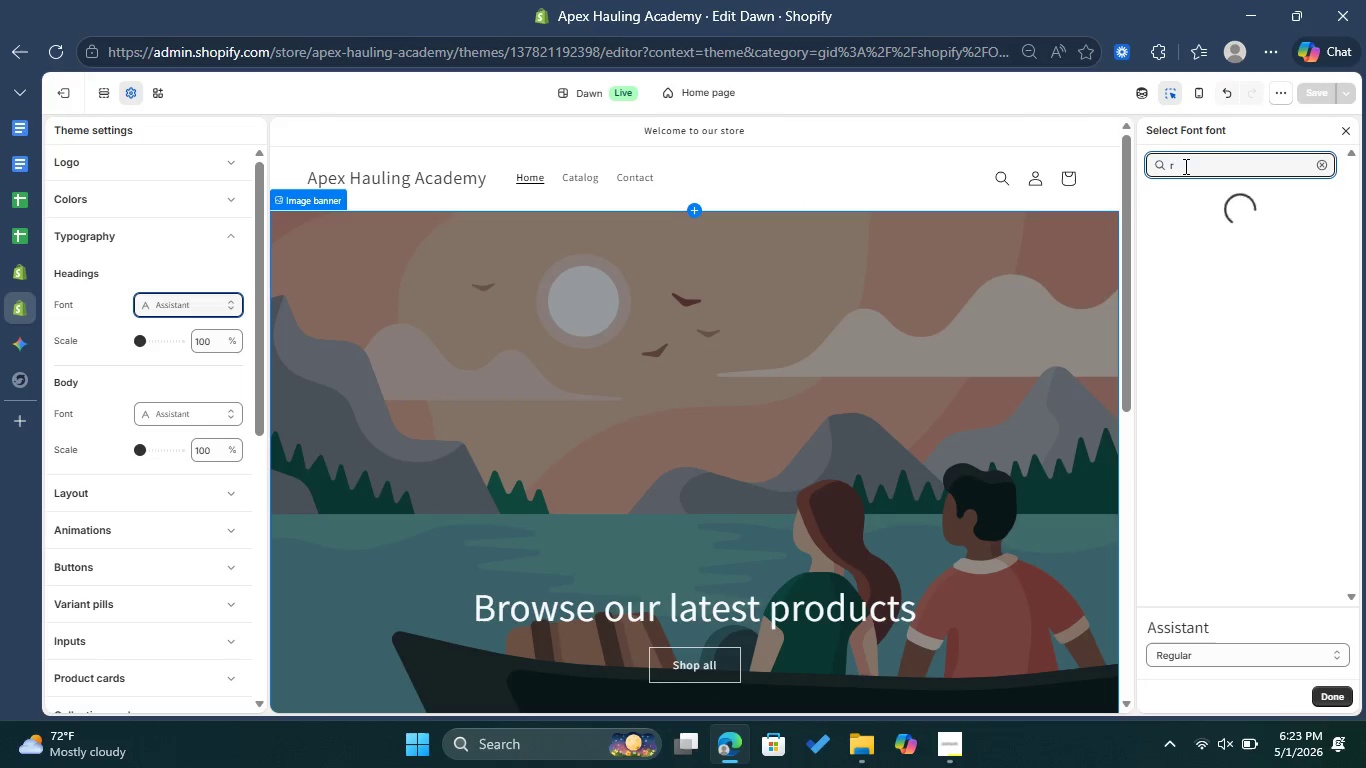 
key(Backspace)
 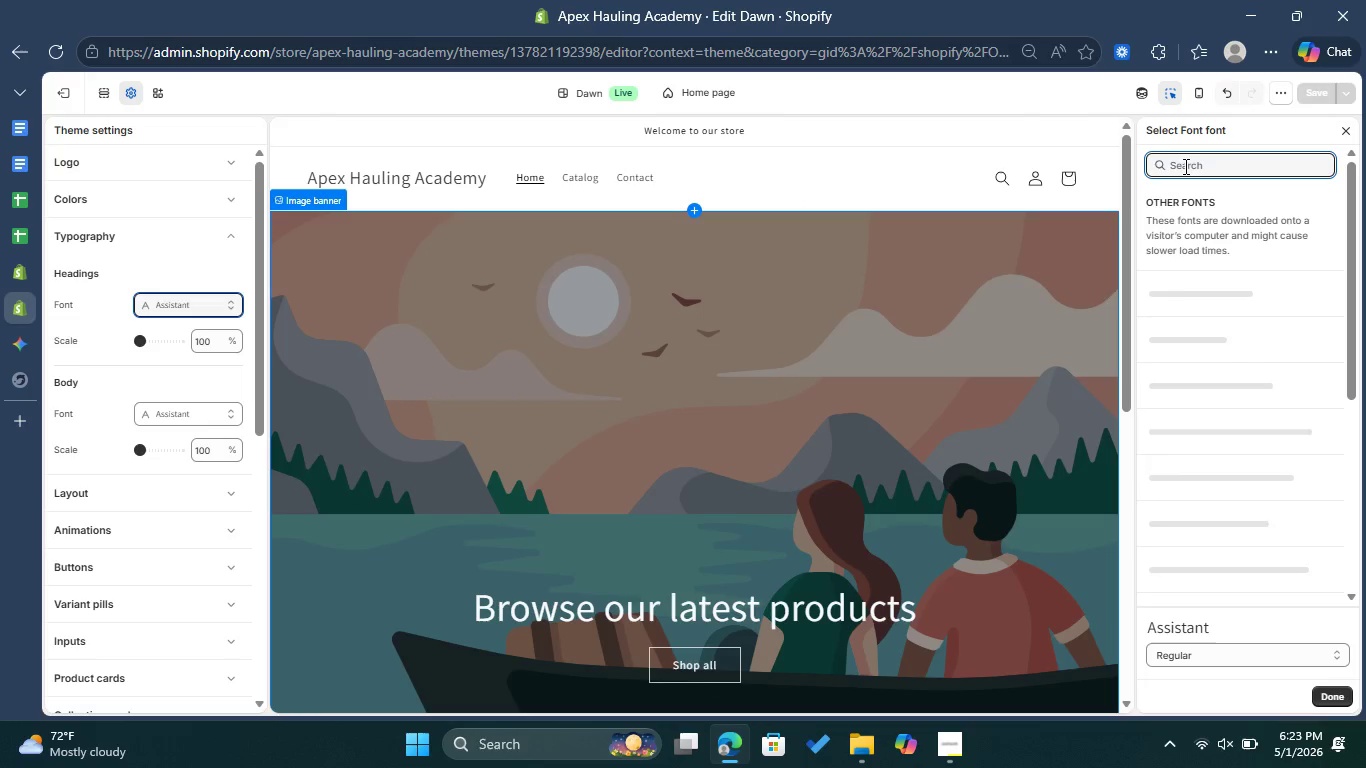 
key(R)
 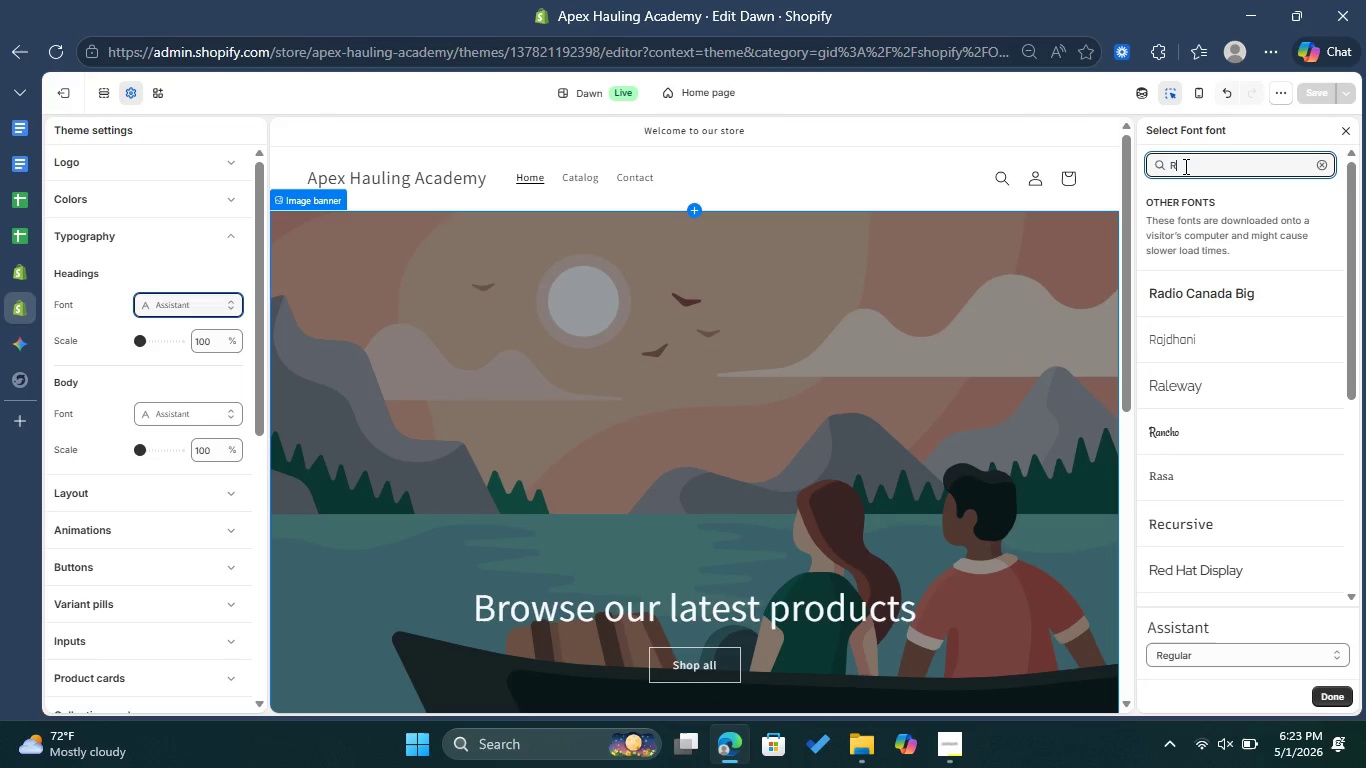 
scroll: coordinate [1241, 459], scroll_direction: down, amount: 1.0
 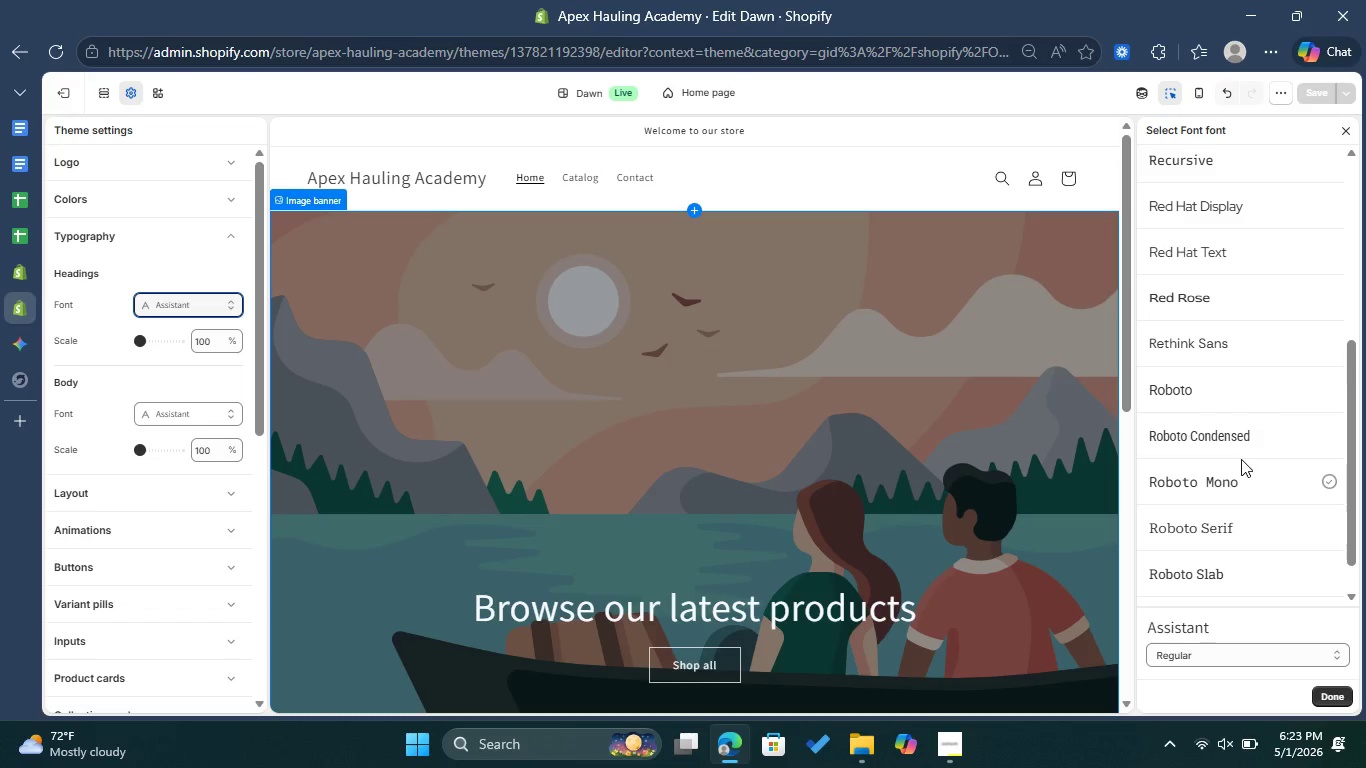 
left_click([1192, 386])
 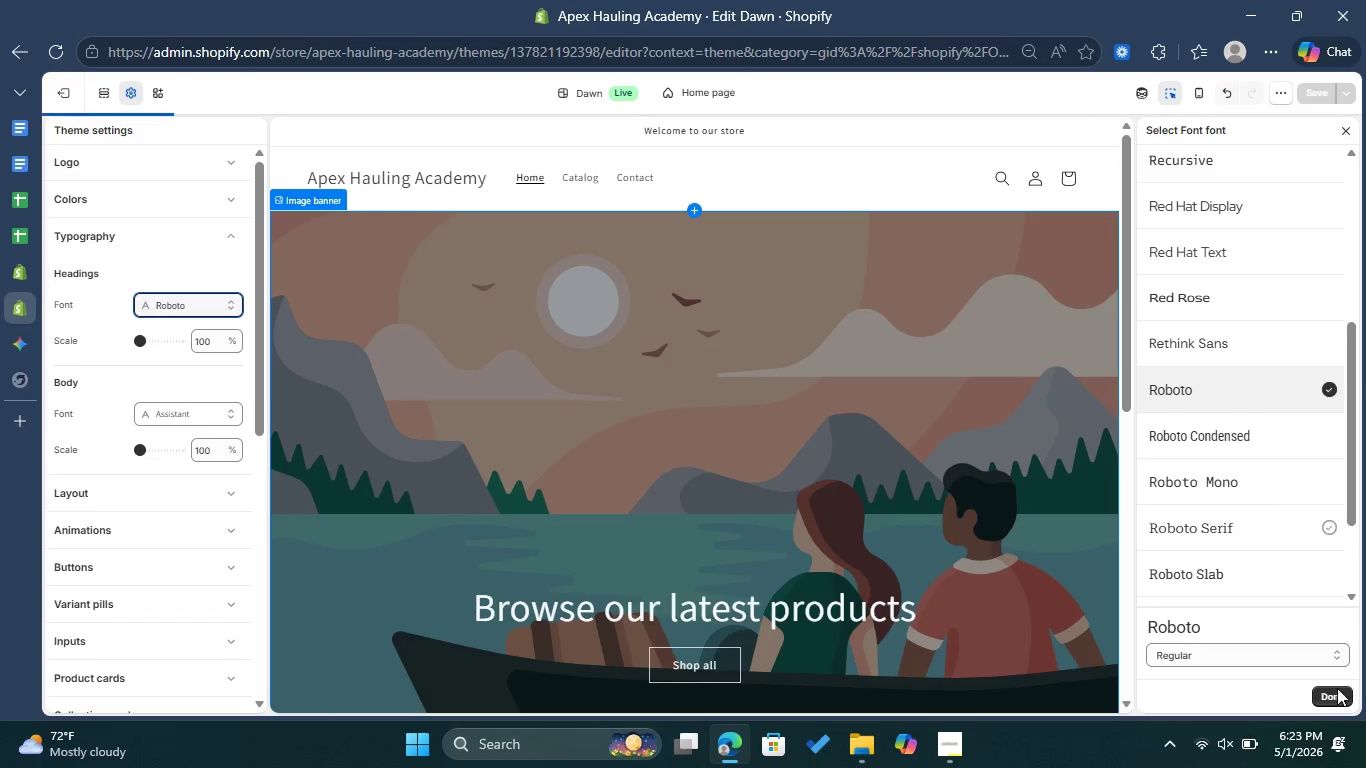 
left_click([1319, 696])
 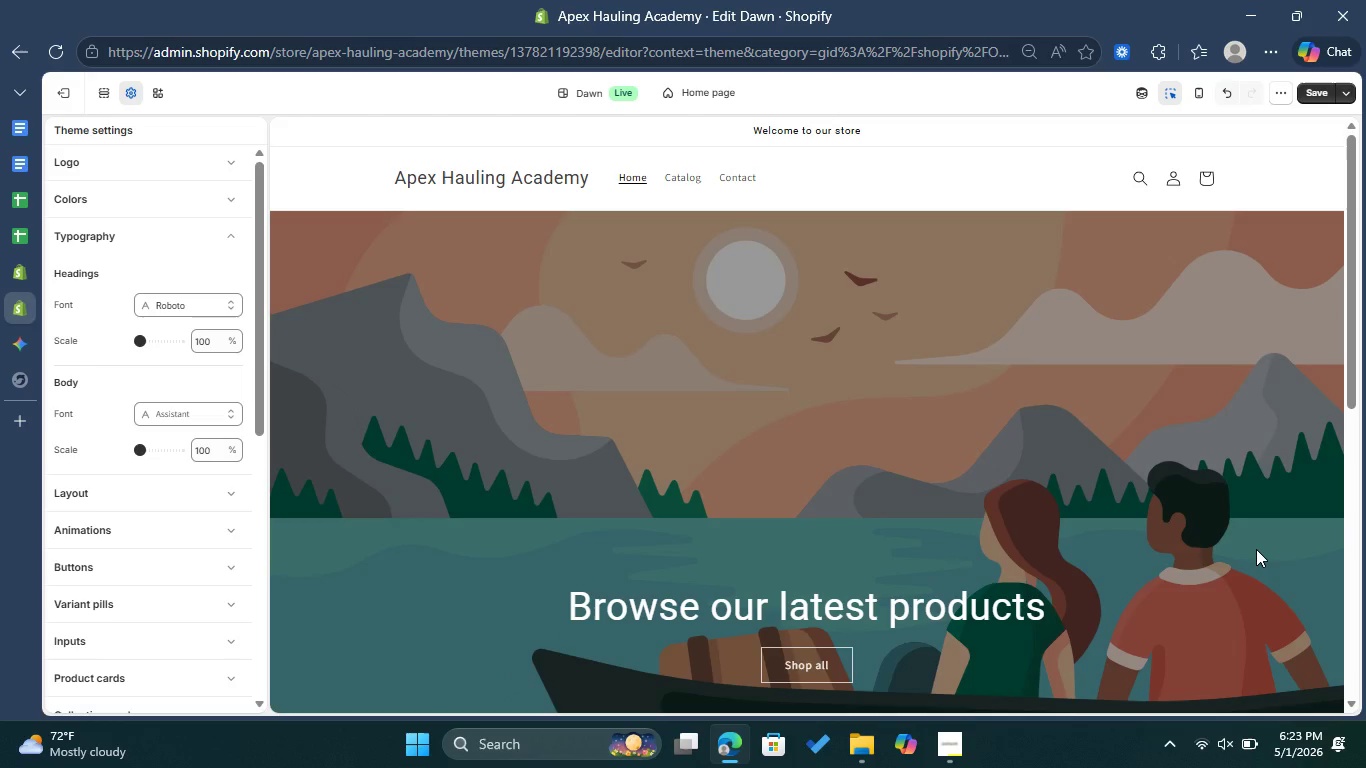 
wait(8.48)
 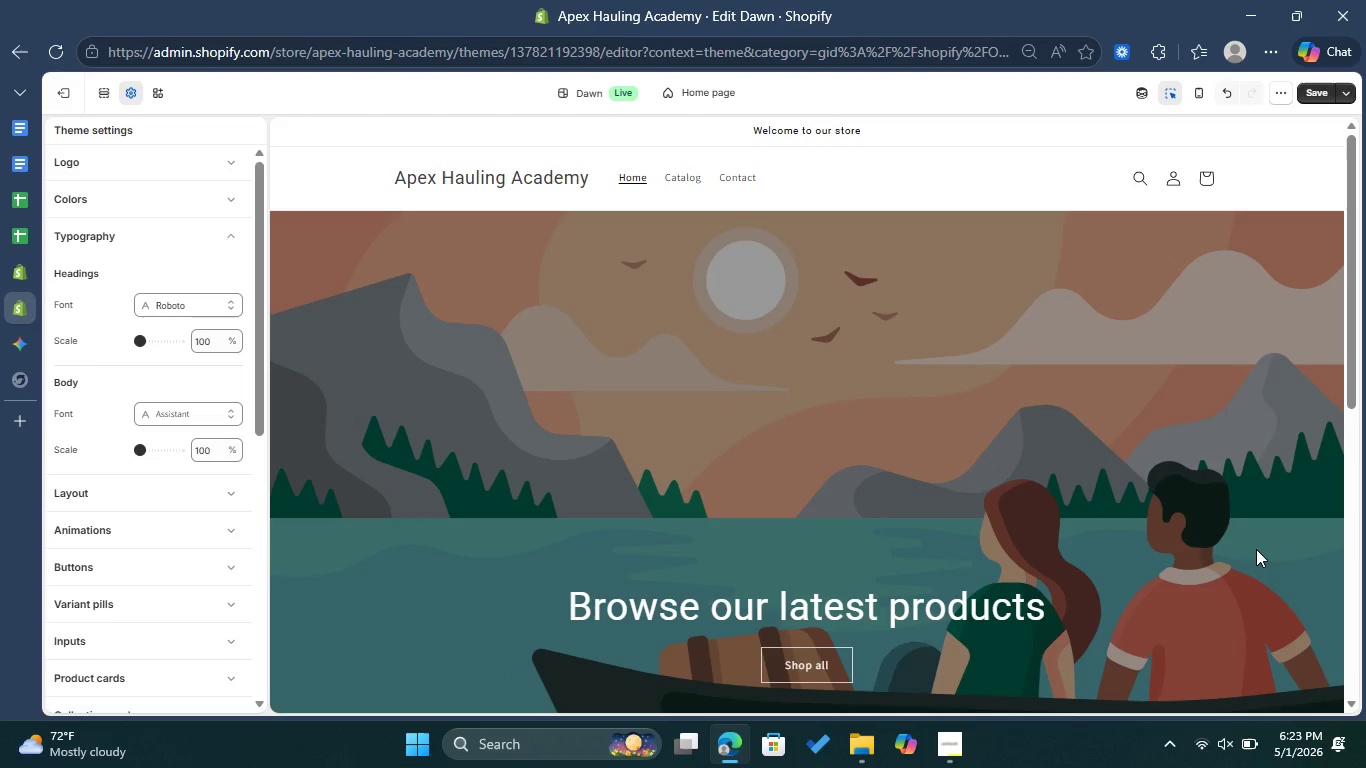 
left_click([1313, 94])
 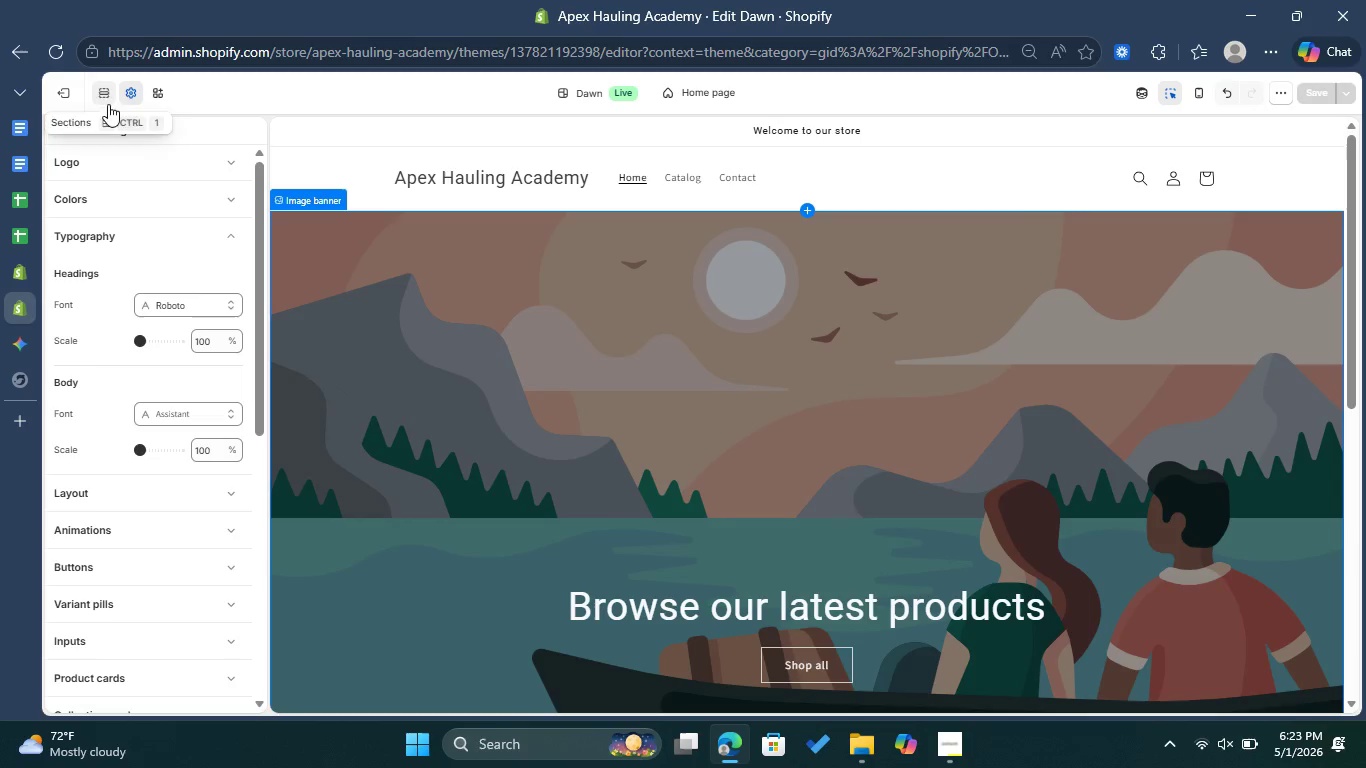 
wait(13.03)
 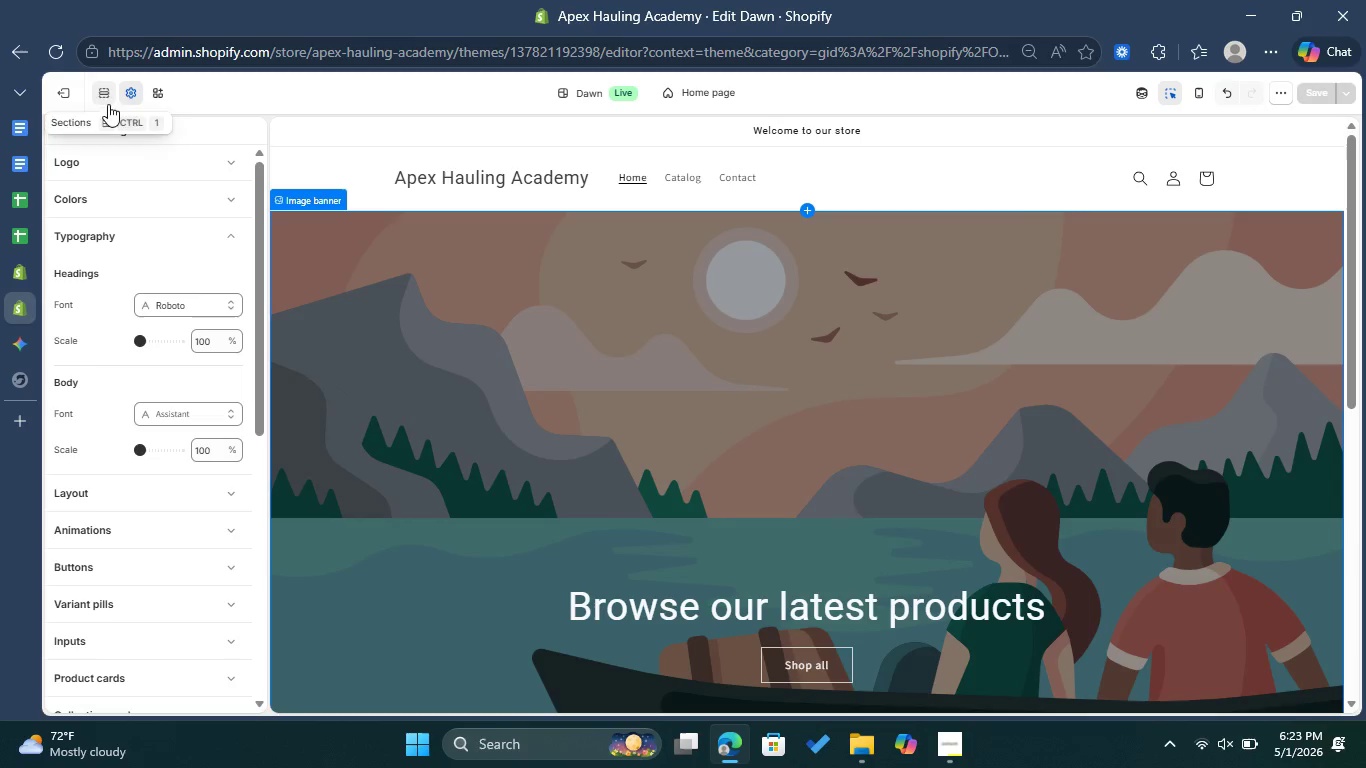 
left_click([63, 93])
 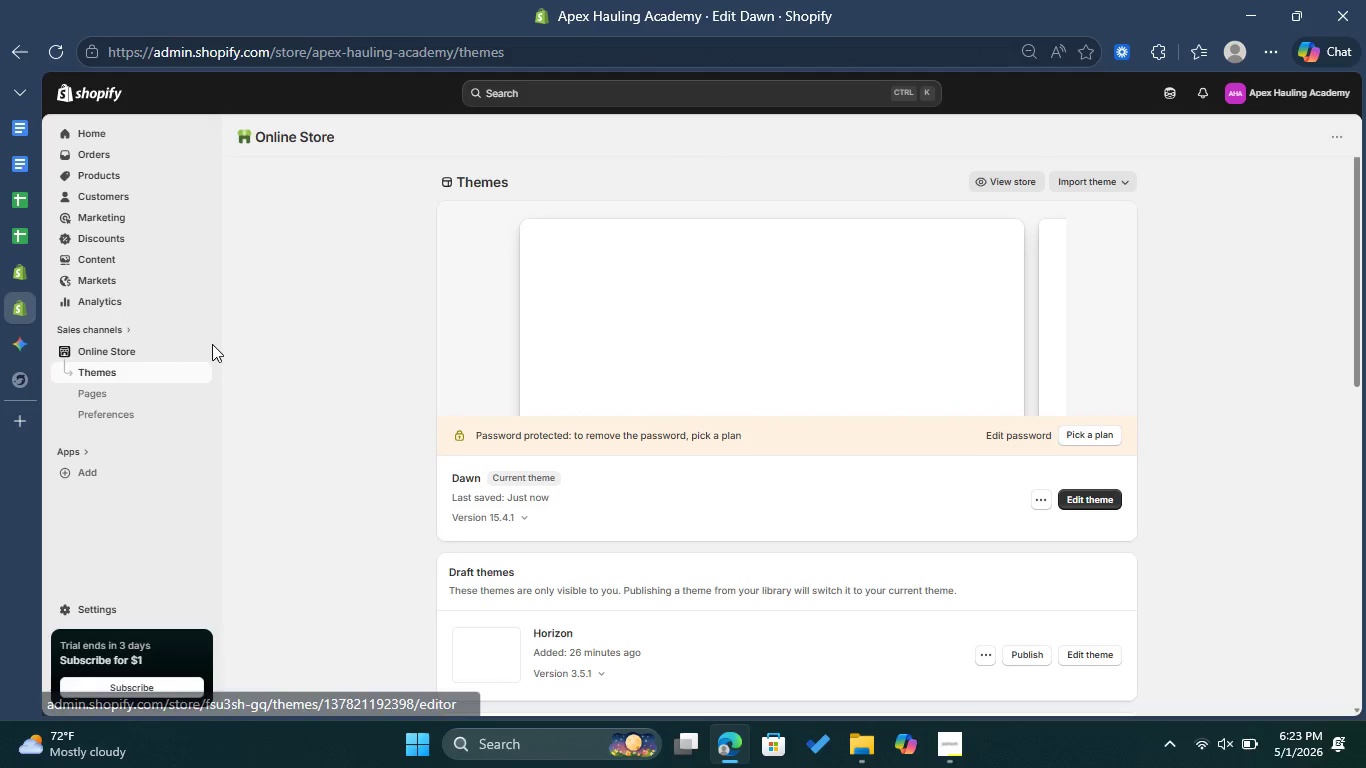 
wait(5.03)
 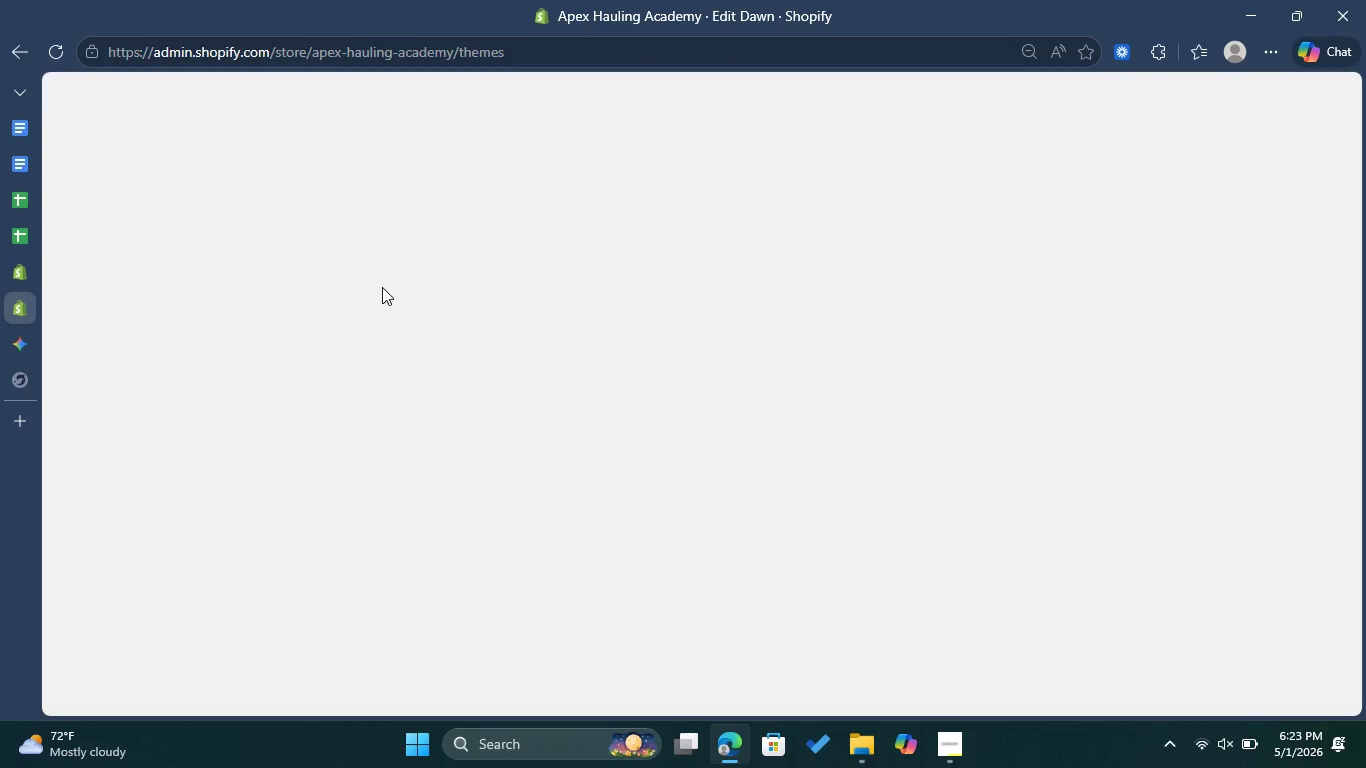 
left_click([106, 613])
 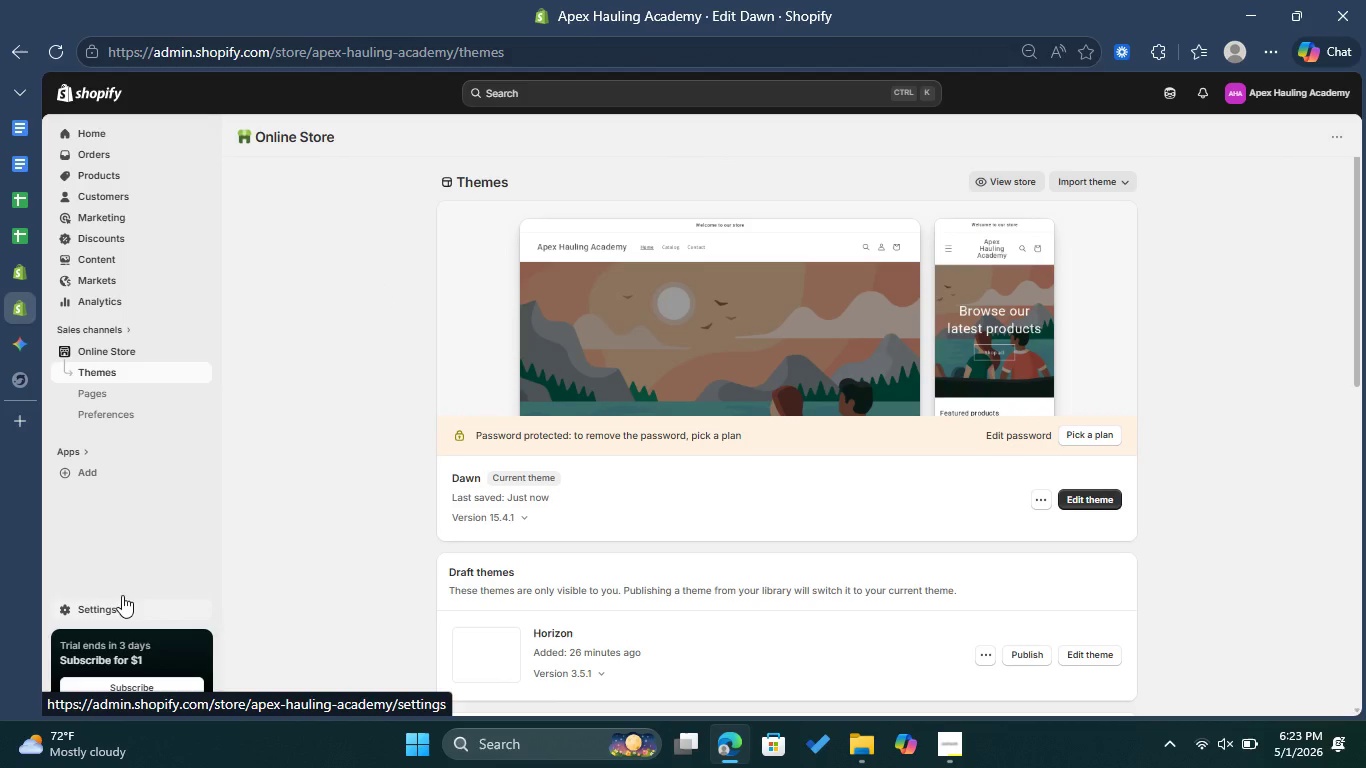 
mouse_move([173, 569])
 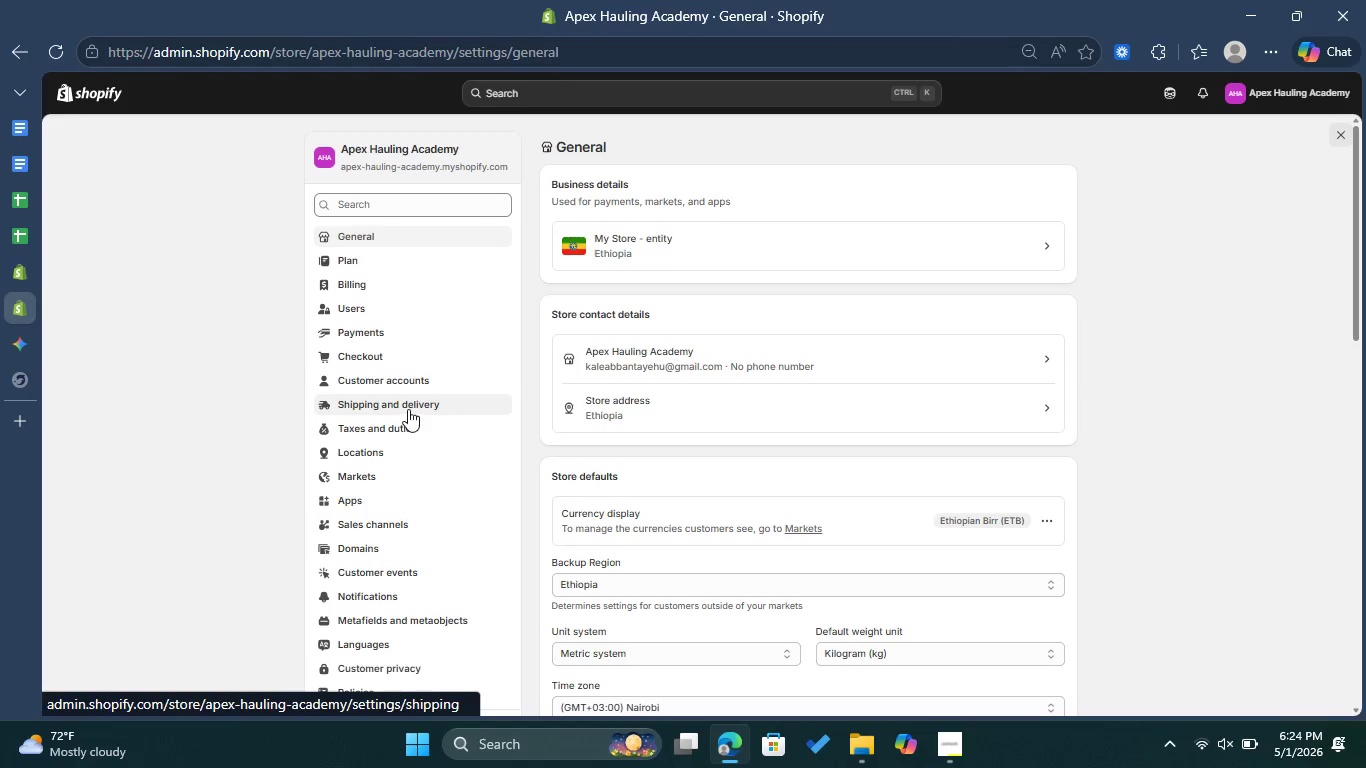 
left_click([409, 406])
 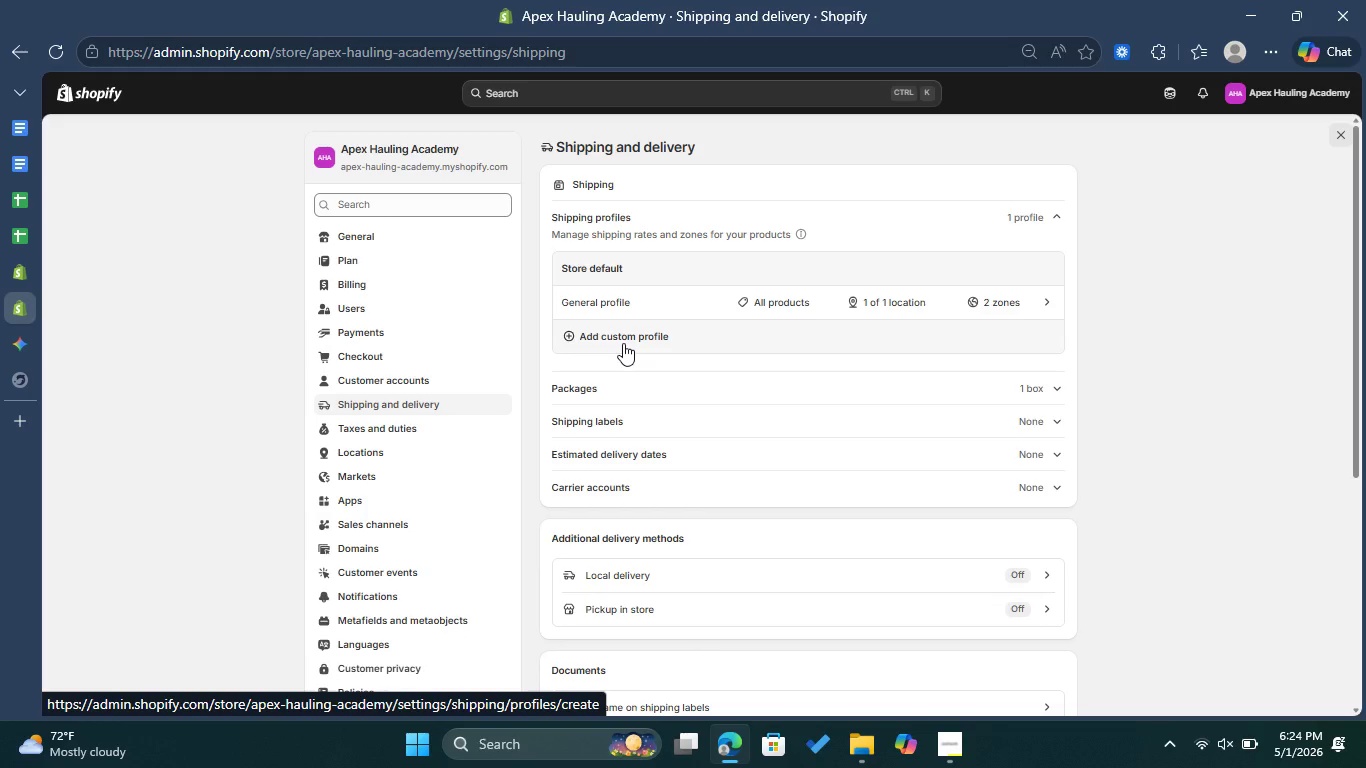 
wait(7.92)
 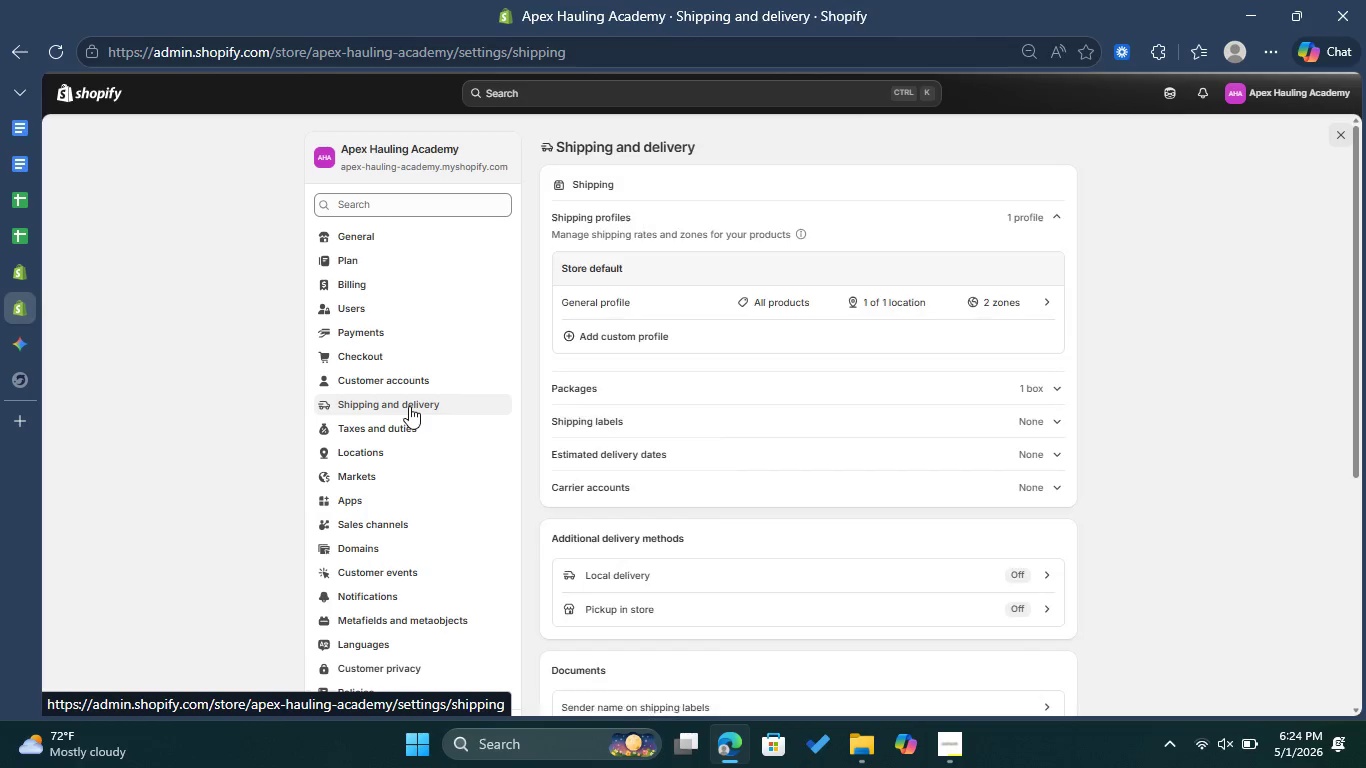 
left_click([624, 343])
 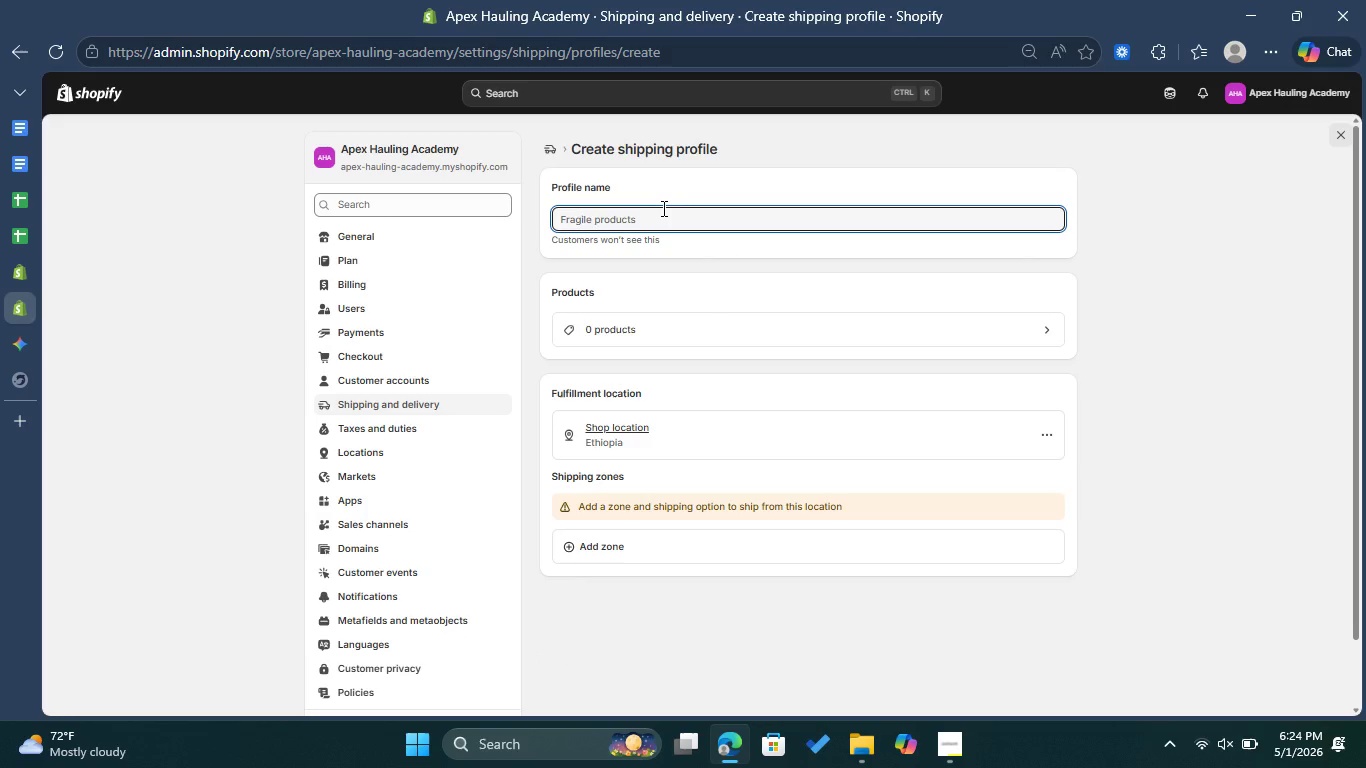 
wait(7.8)
 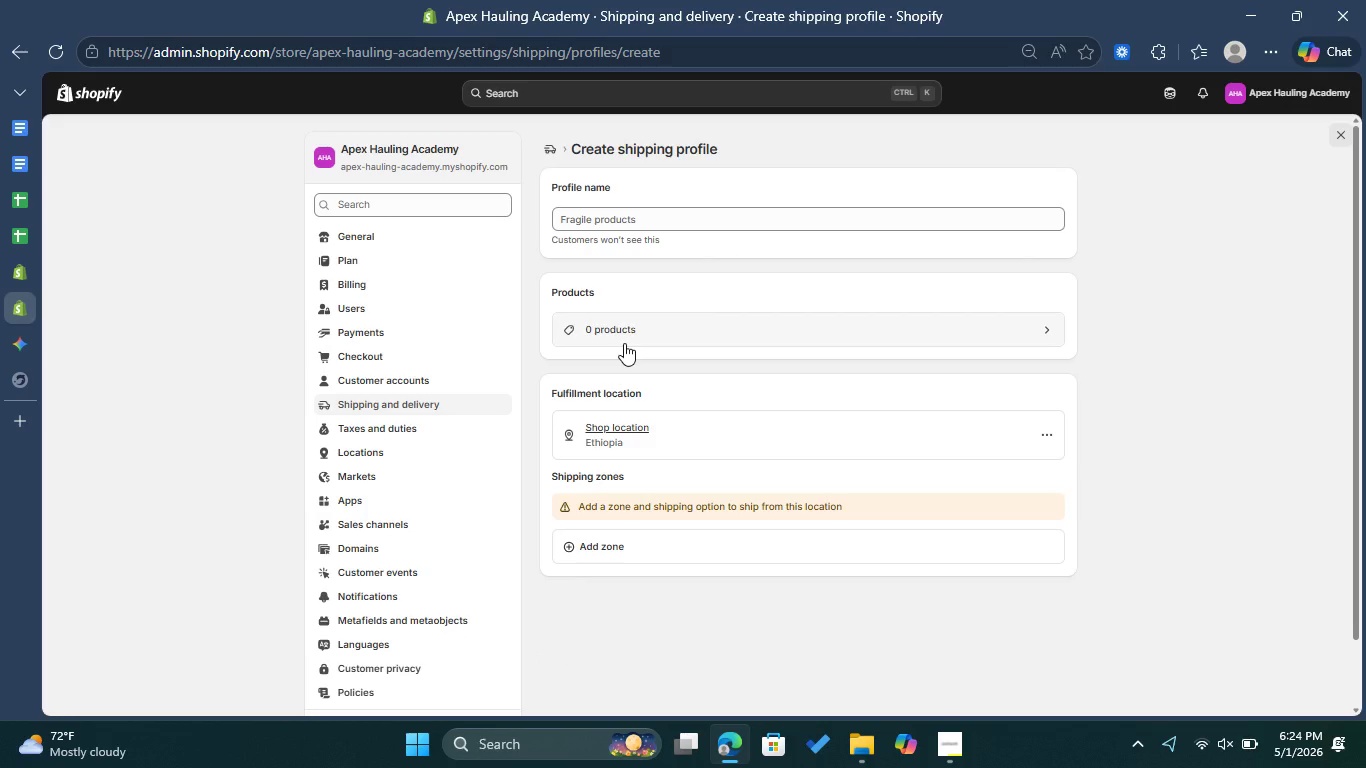 
type(CDL Course Registration )
 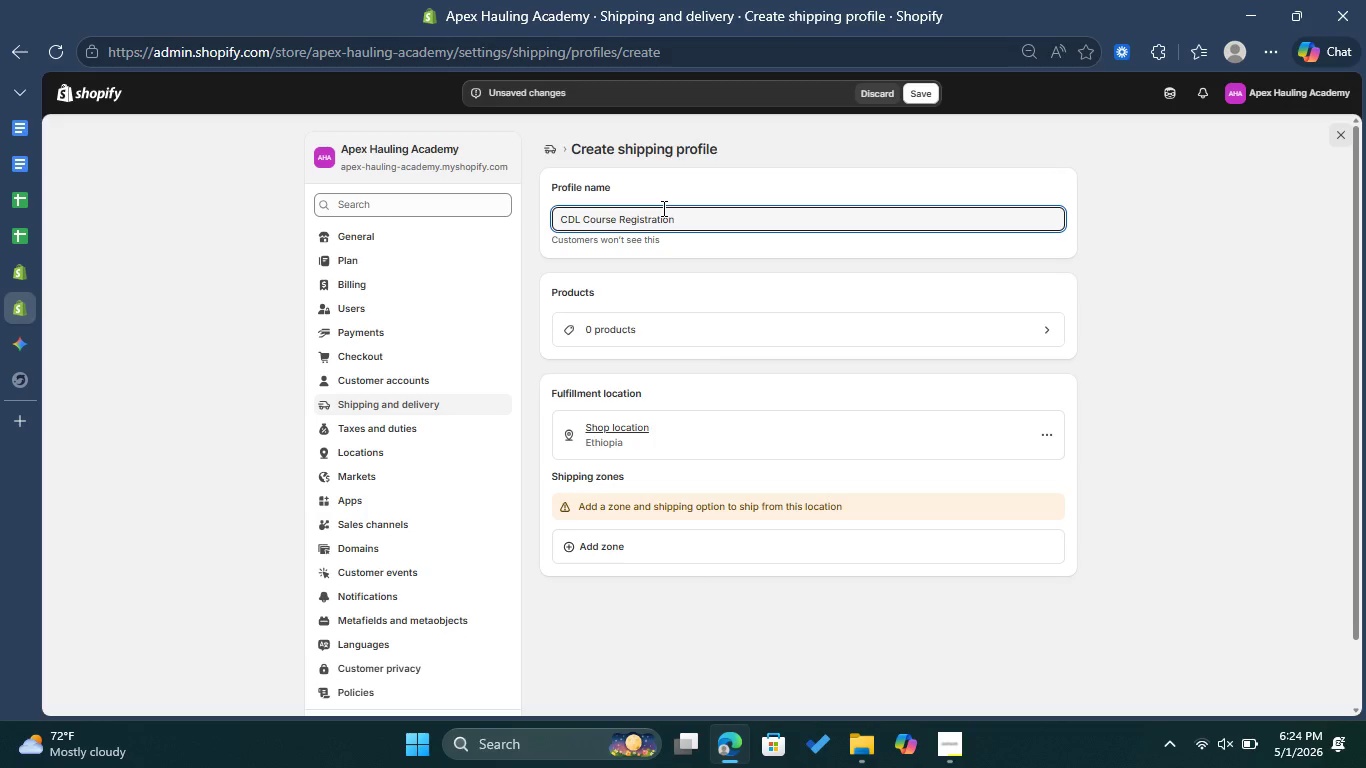 
wait(9.62)
 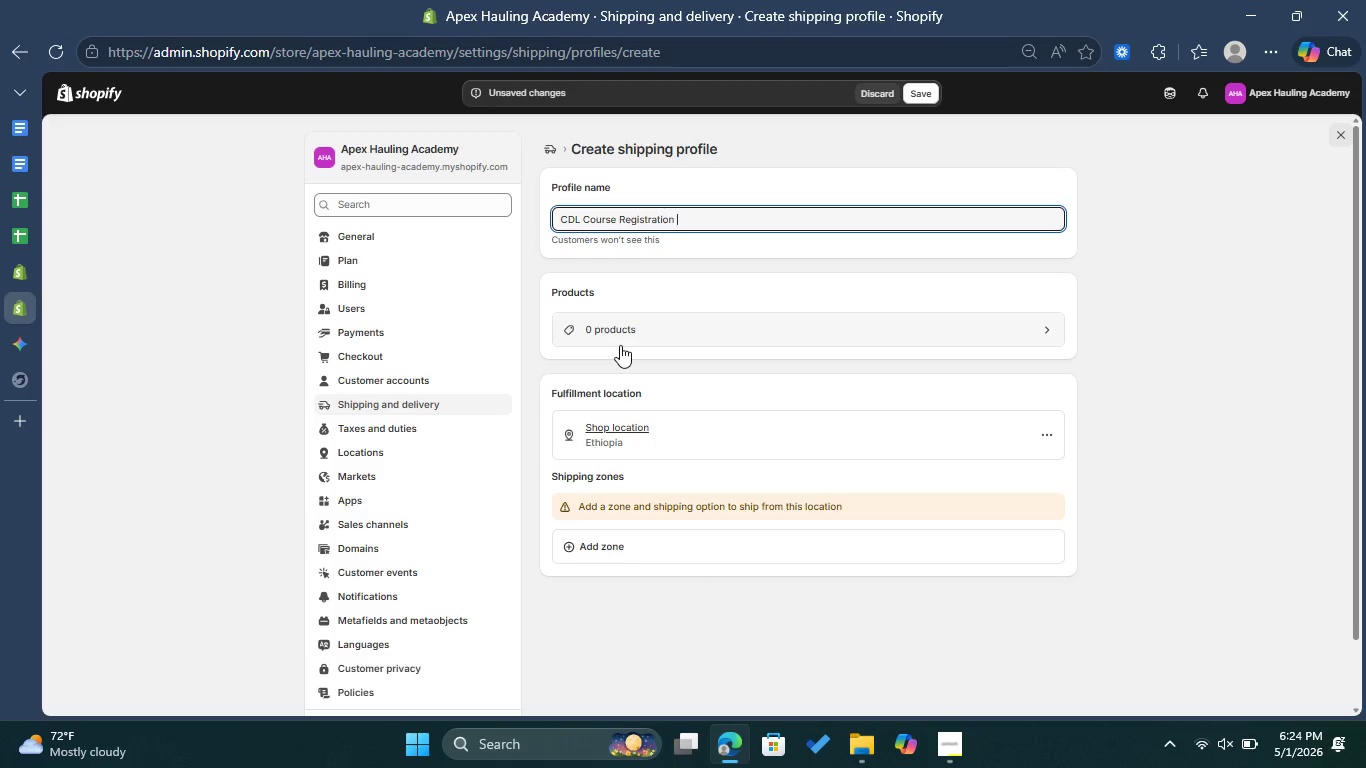 
left_click([502, 346])
 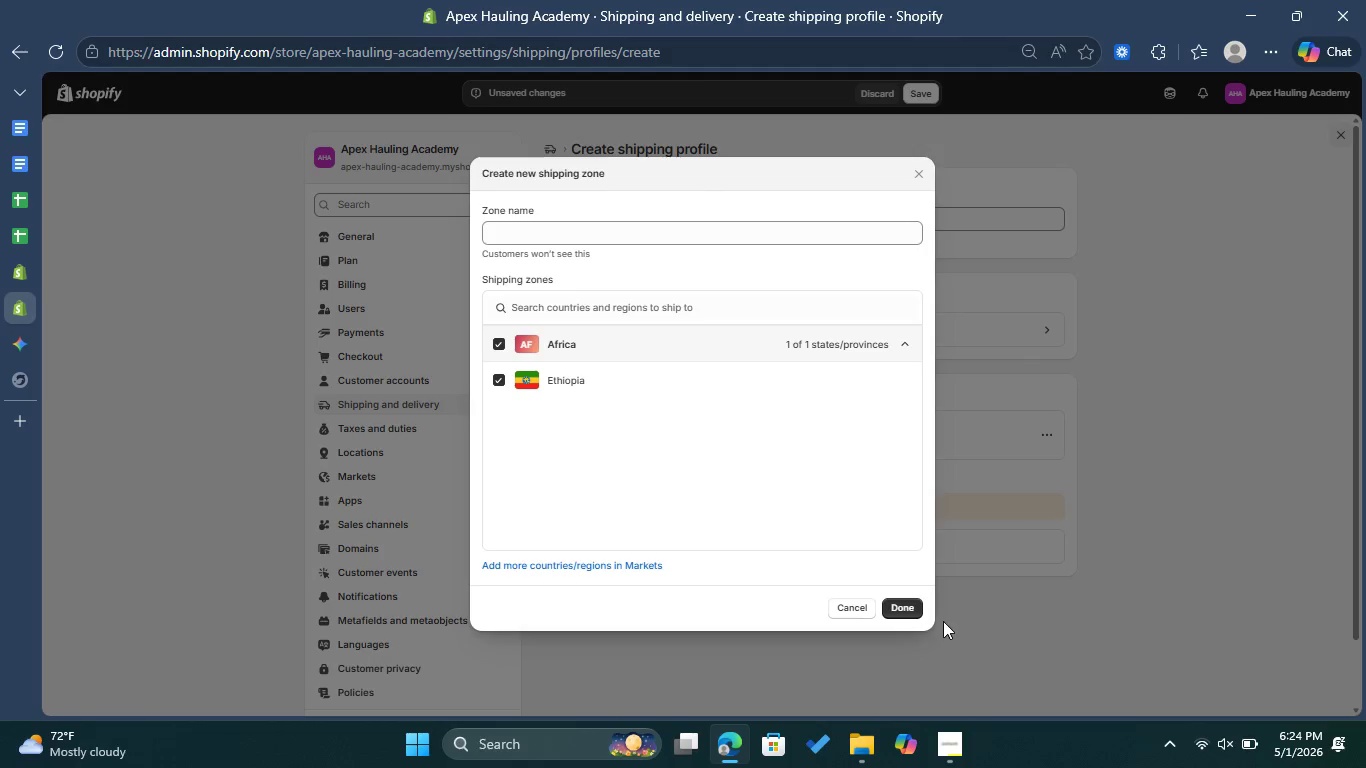 
left_click([909, 615])
 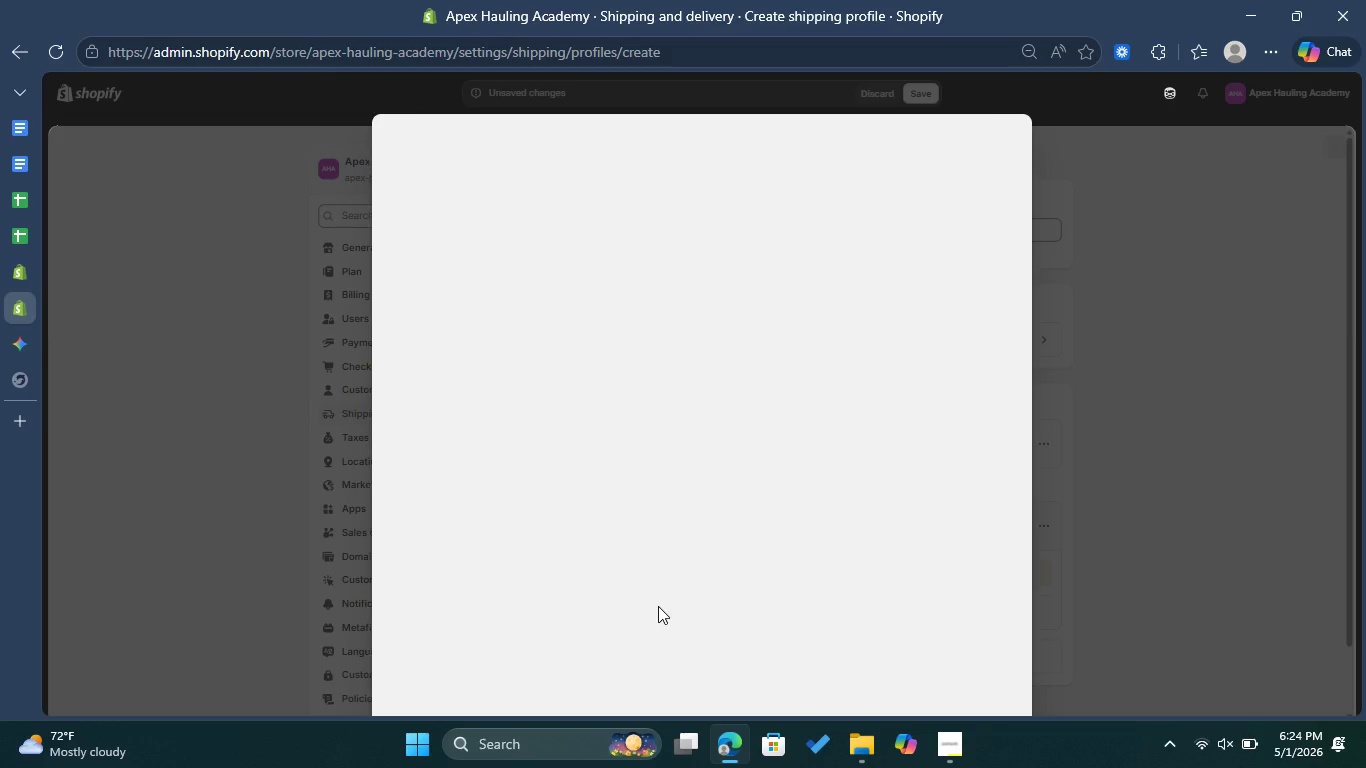 
wait(5.14)
 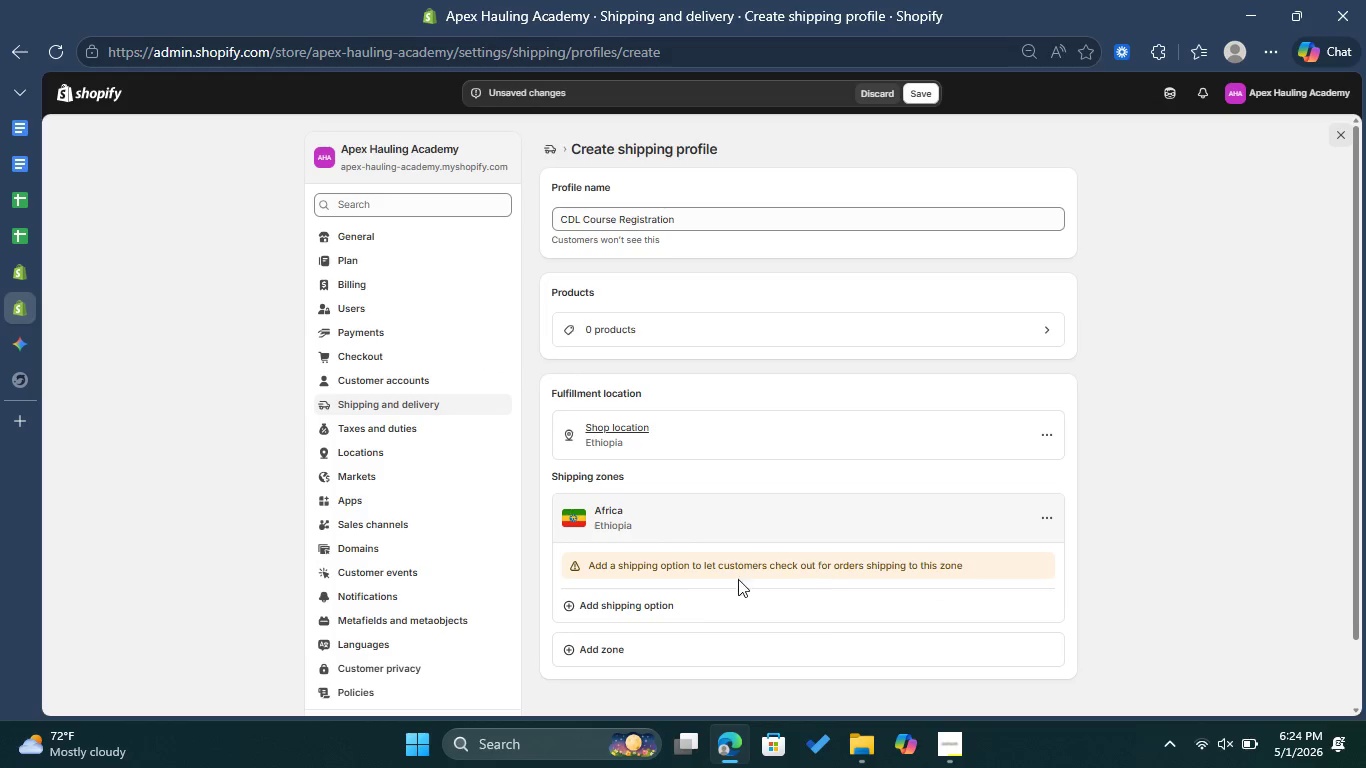 
left_click([504, 201])
 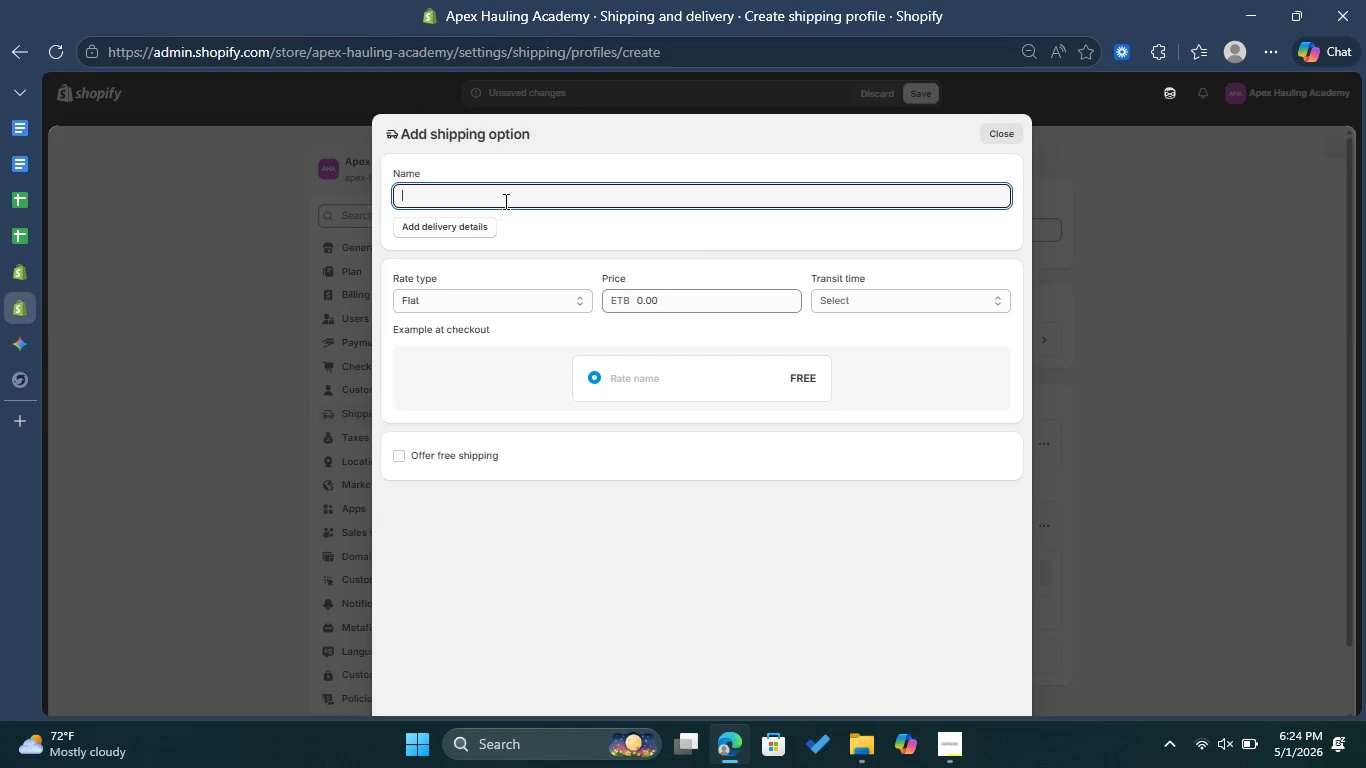 
type(Service Fulfillment)
 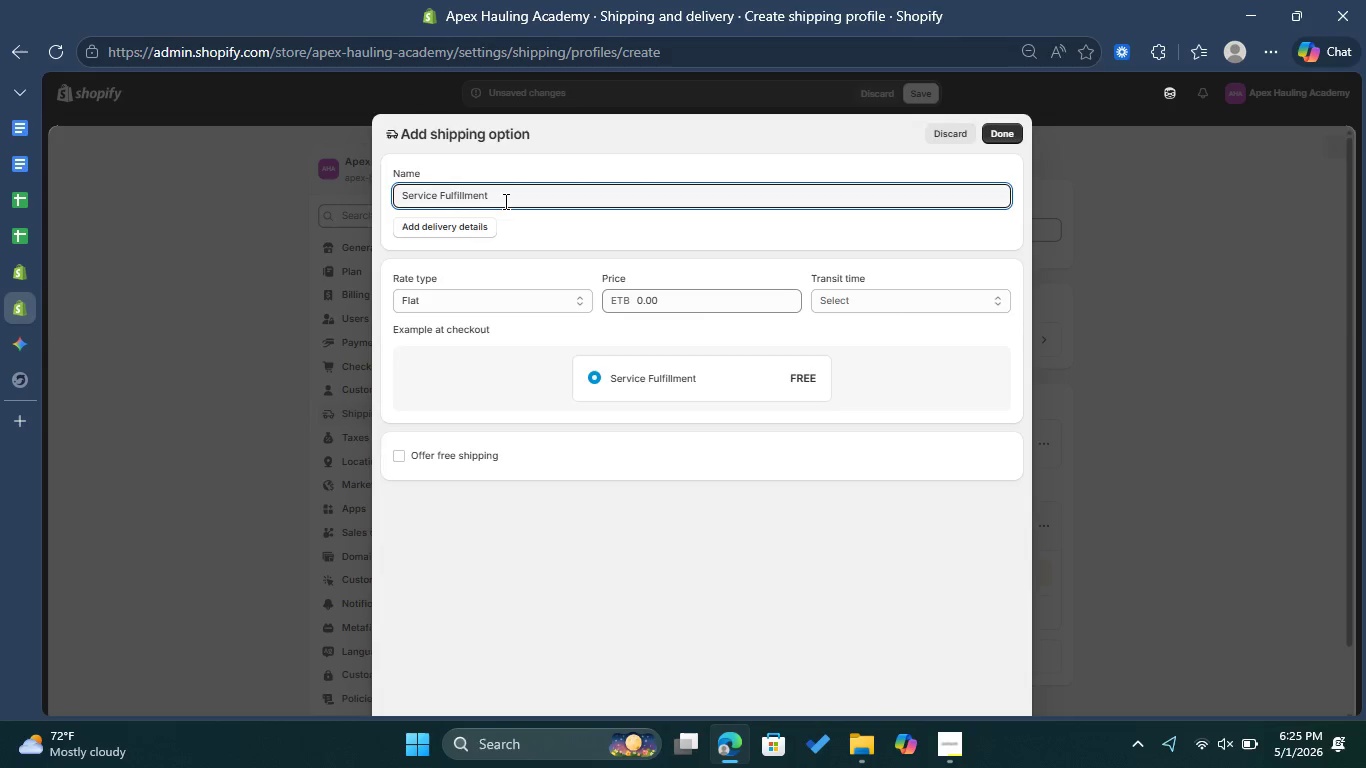 
wait(6.31)
 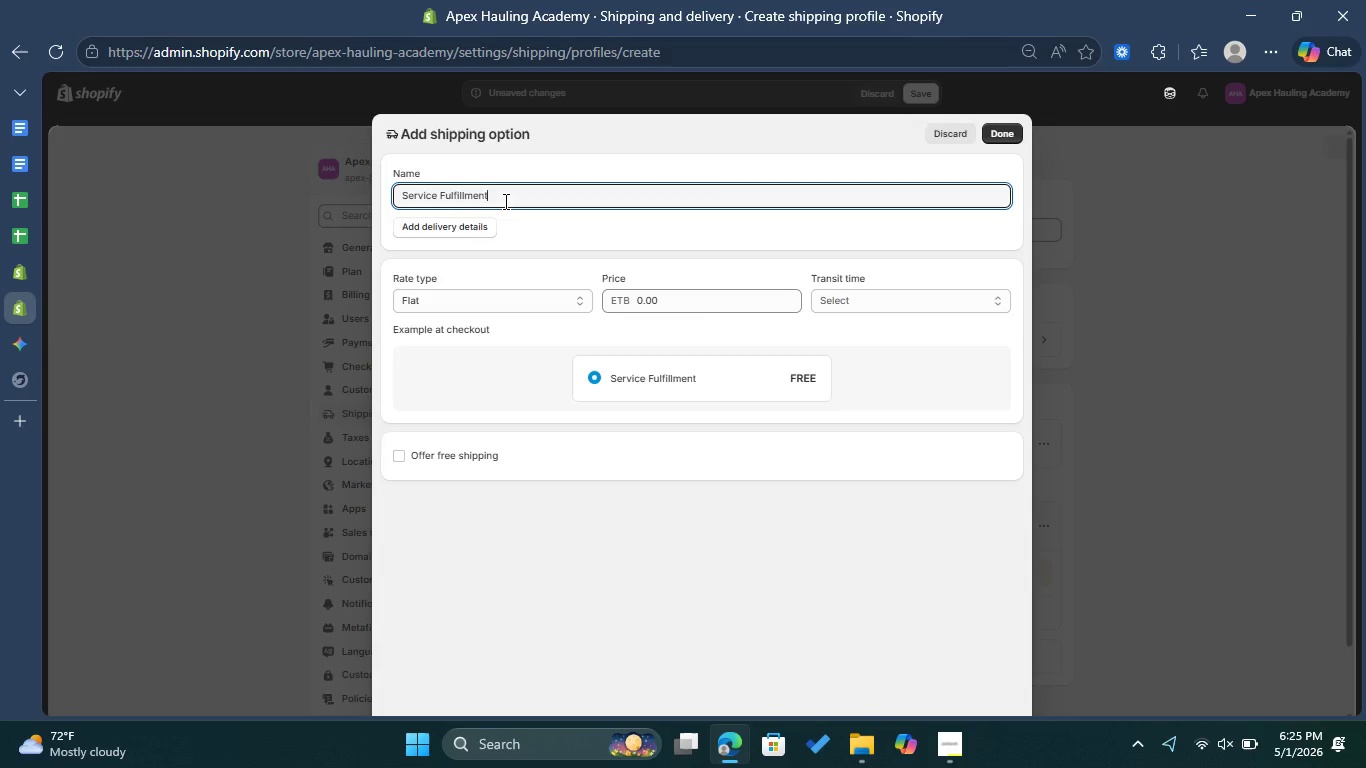 
left_click([889, 303])
 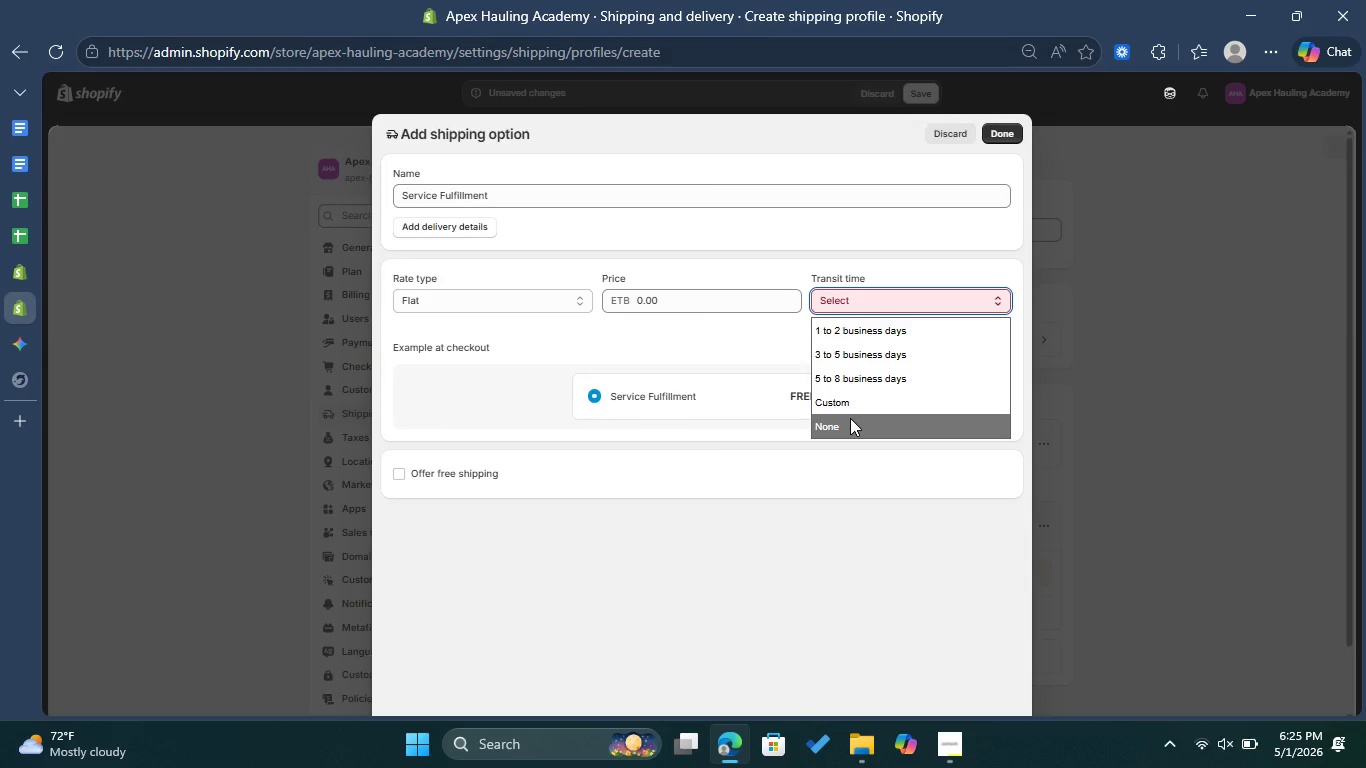 
left_click([850, 418])
 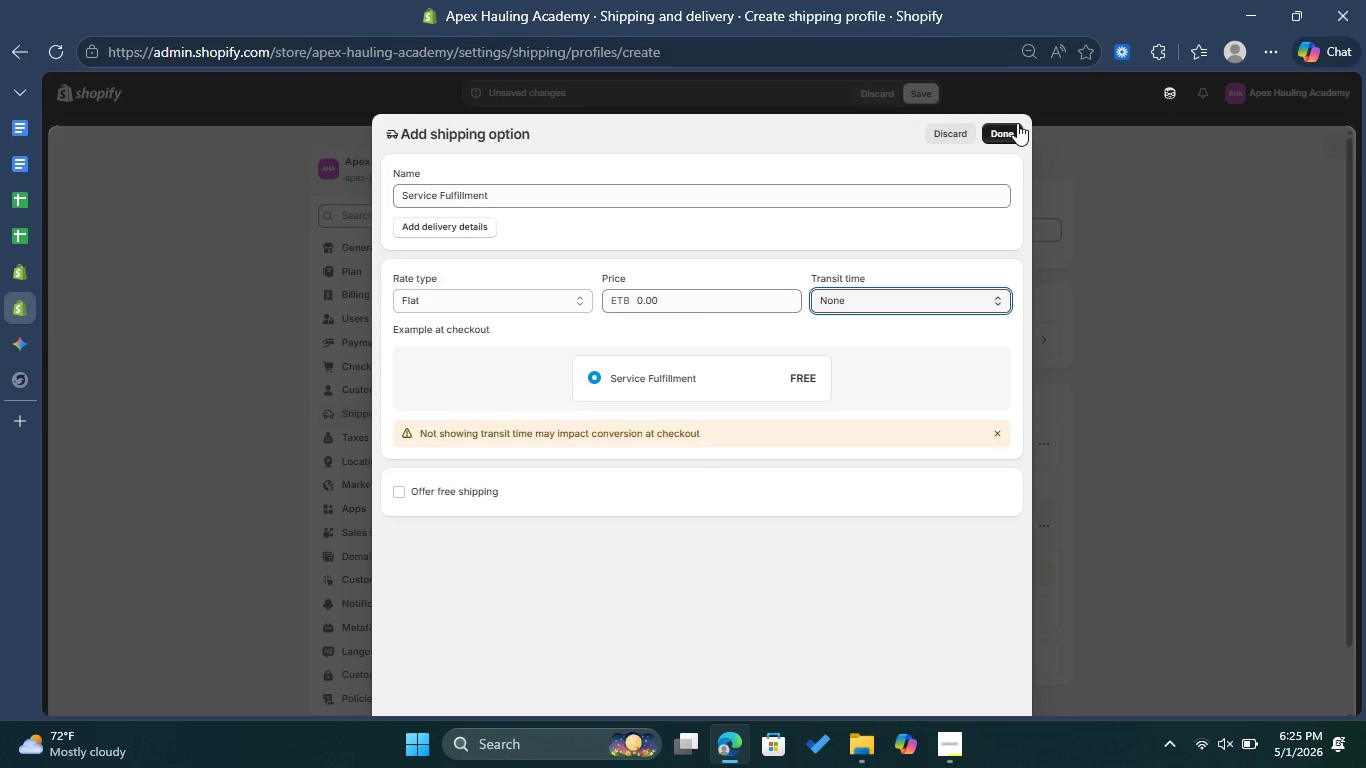 
left_click([1017, 123])
 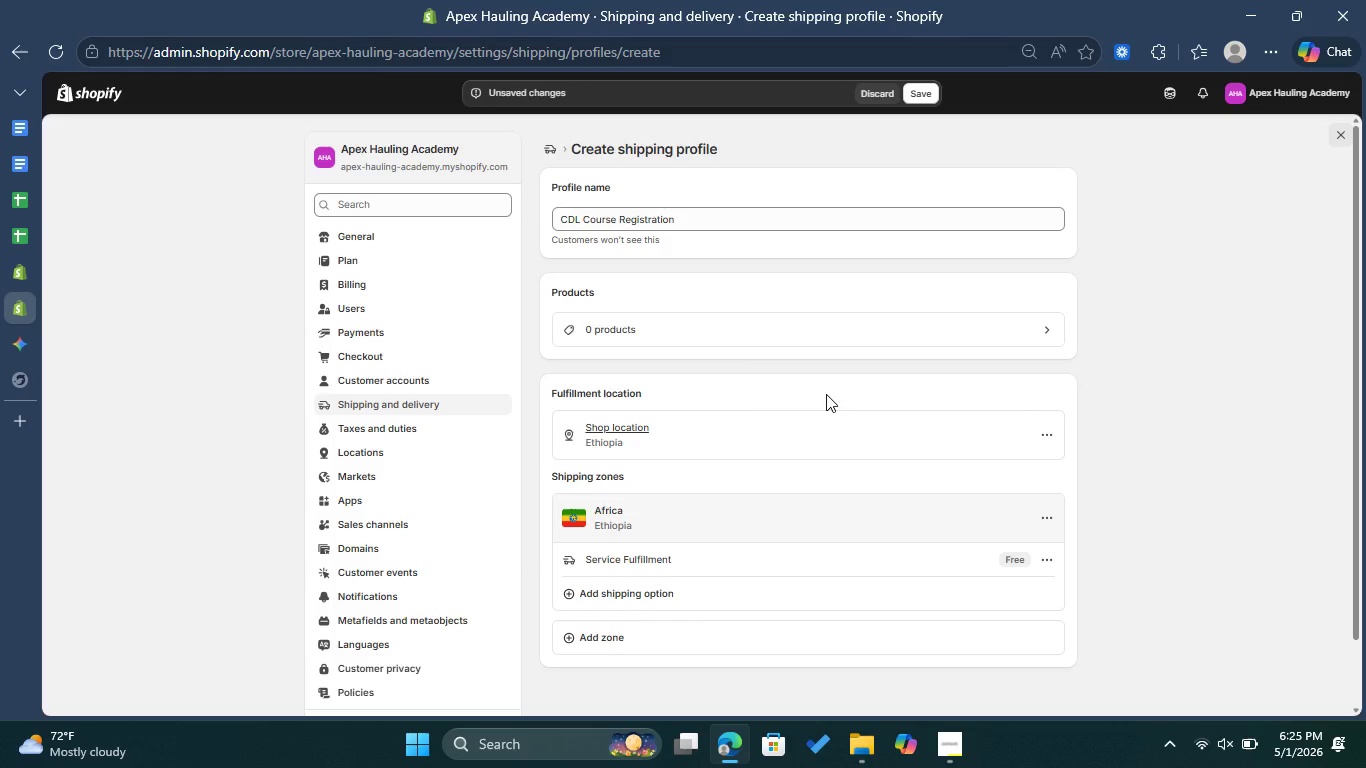 
wait(7.27)
 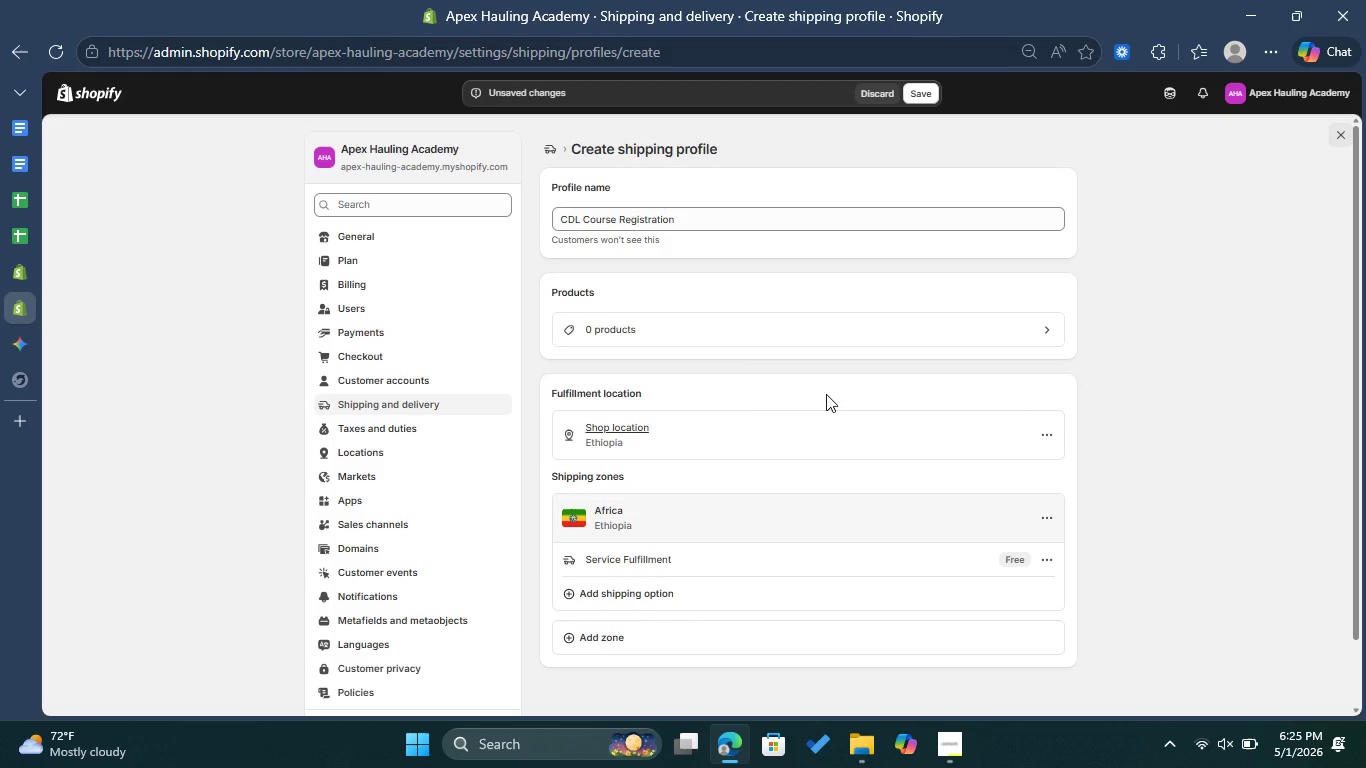 
left_click([921, 91])
 